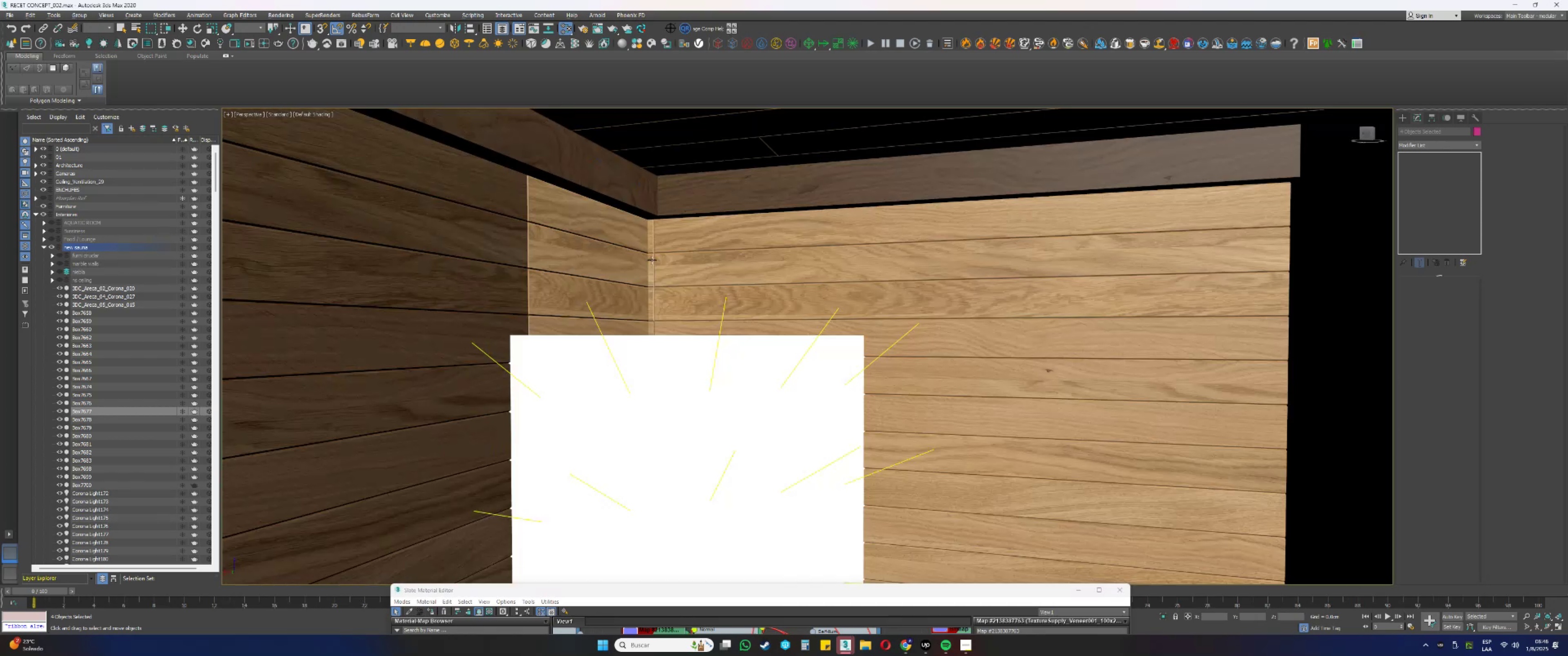 
key(F4)
 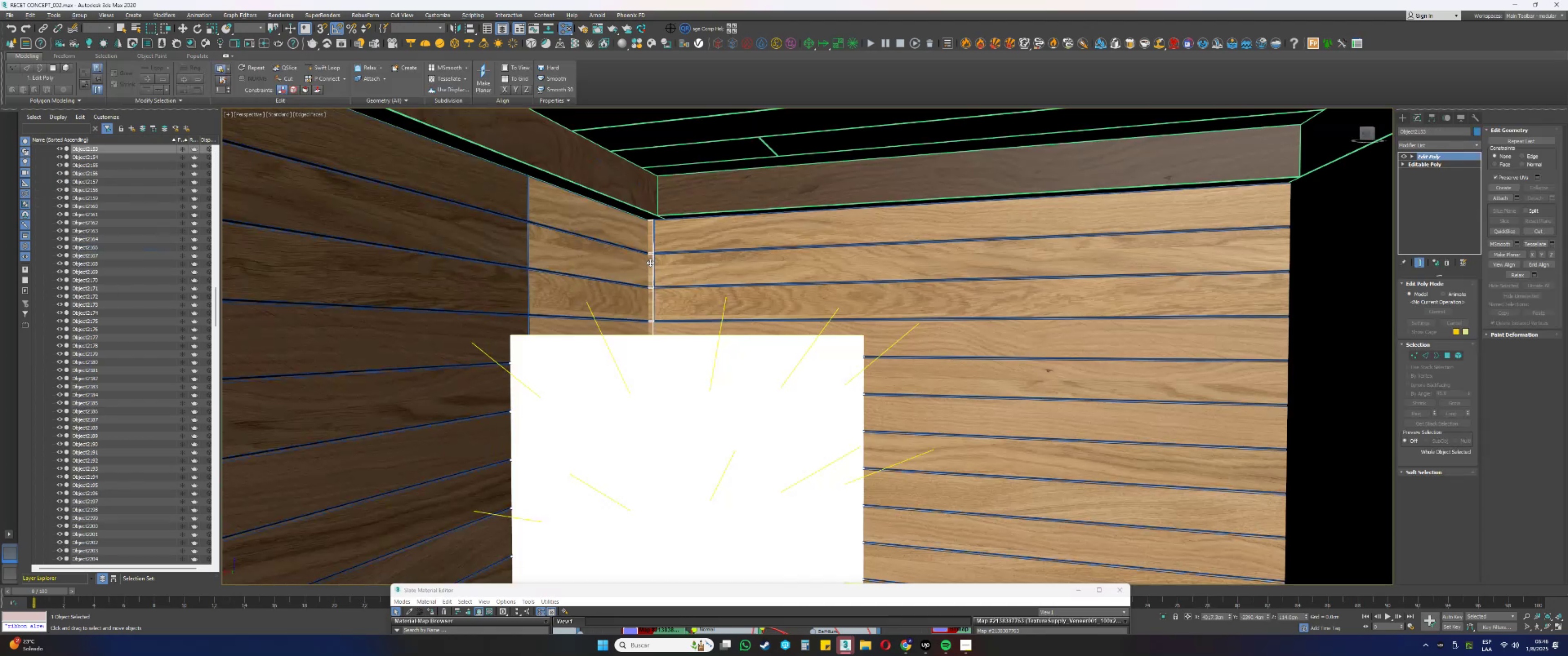 
hold_key(key=ControlLeft, duration=1.53)
left_click([631, 261])
 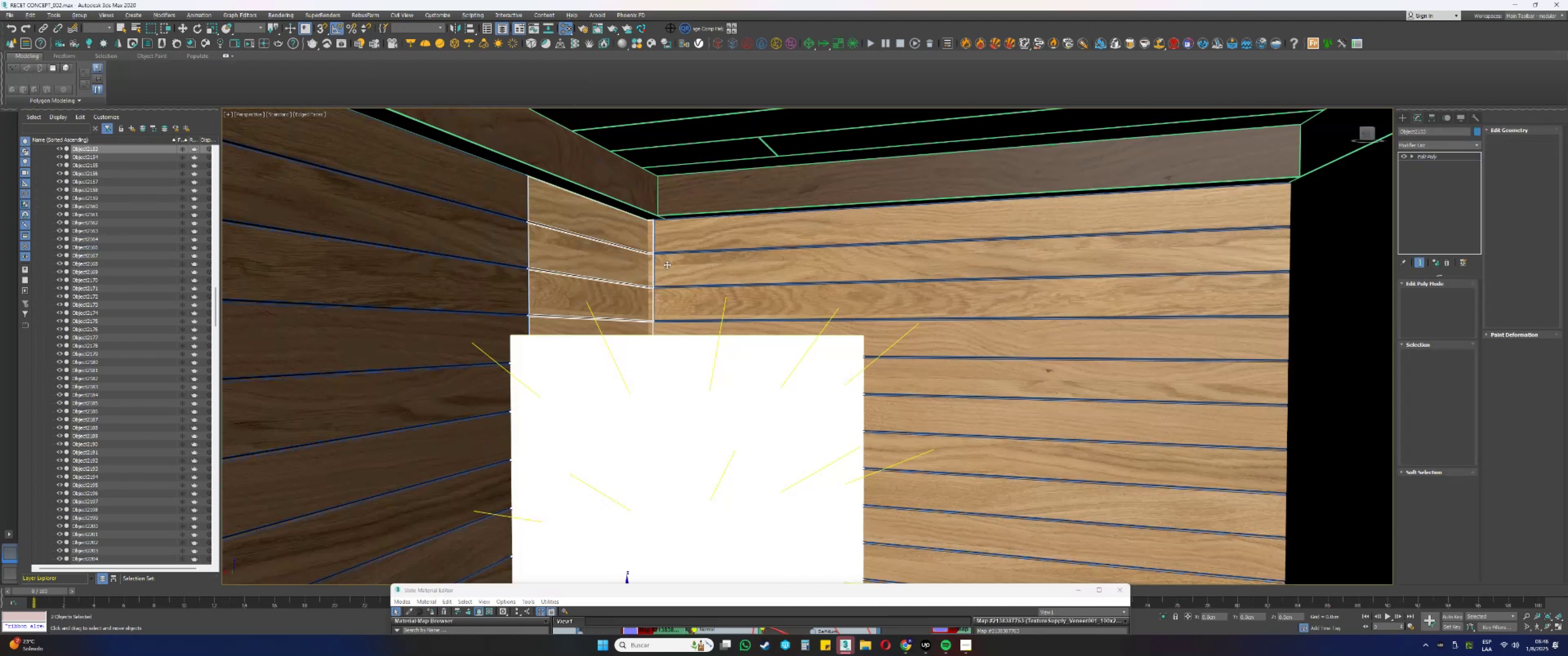 
left_click([667, 265])
 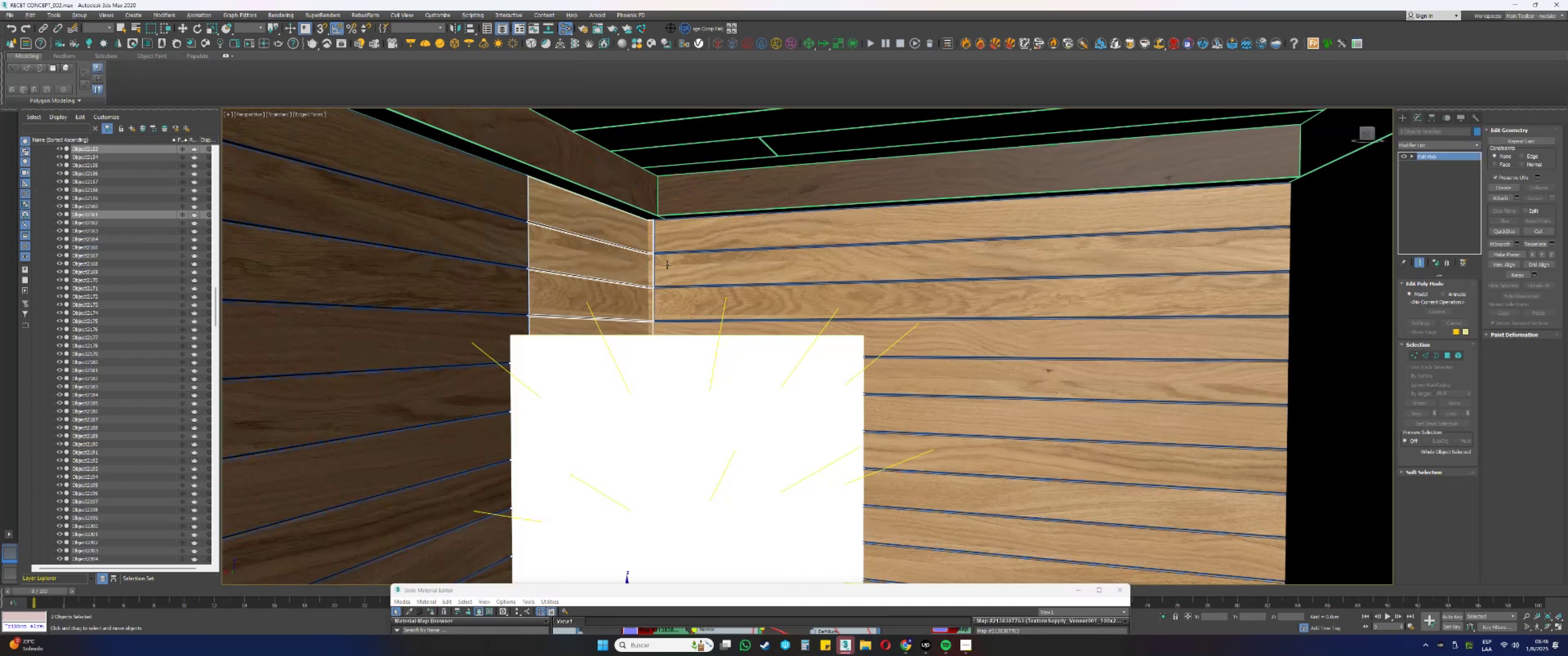 
key(Control+ControlLeft)
 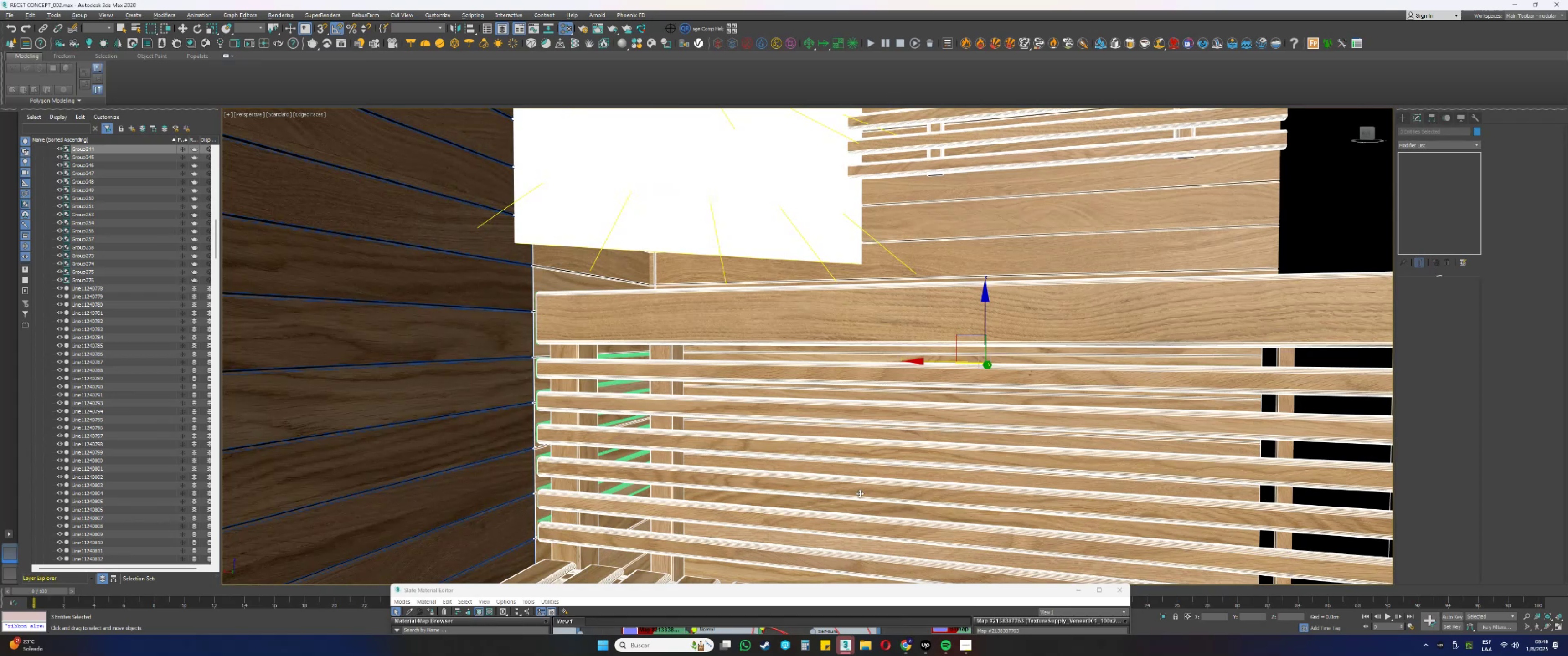 
hold_key(key=ControlLeft, duration=1.53)
left_click([615, 454])
 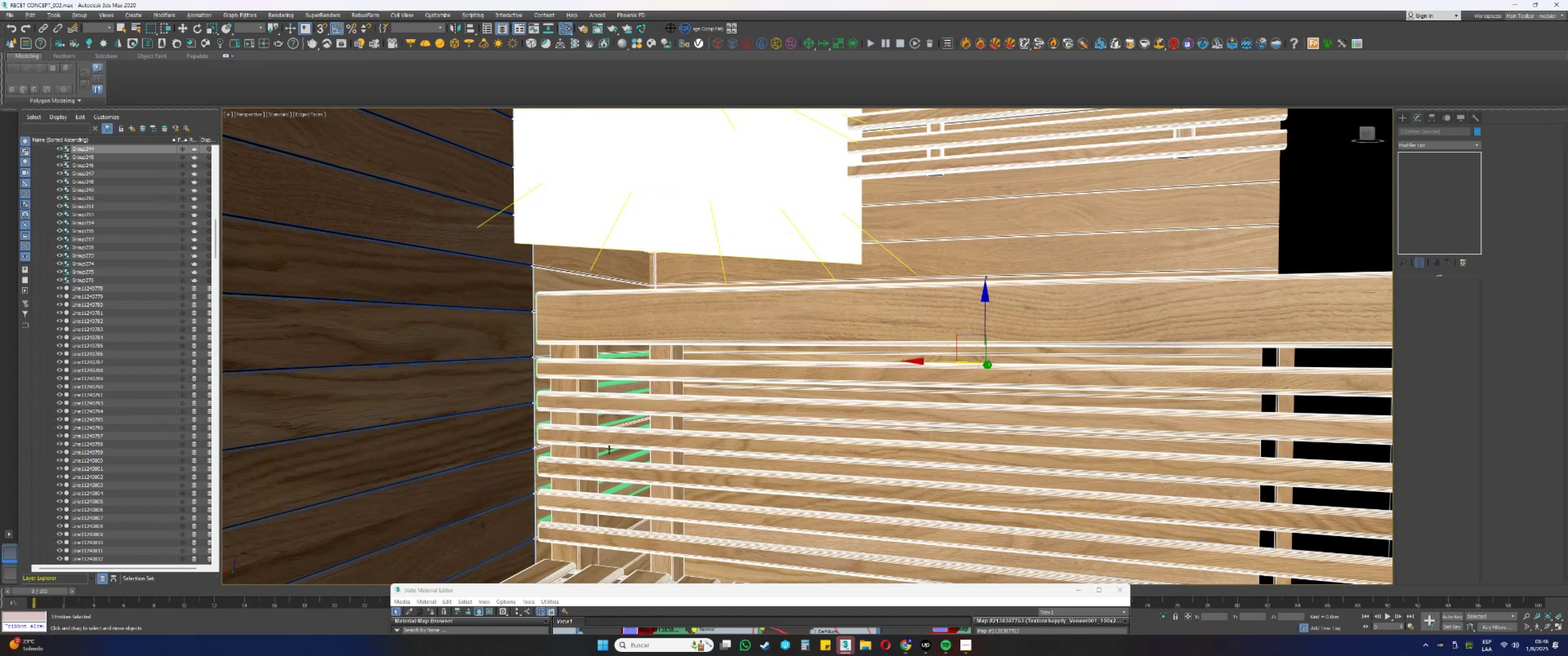 
hold_key(key=ControlLeft, duration=1.52)
left_click([545, 455])
 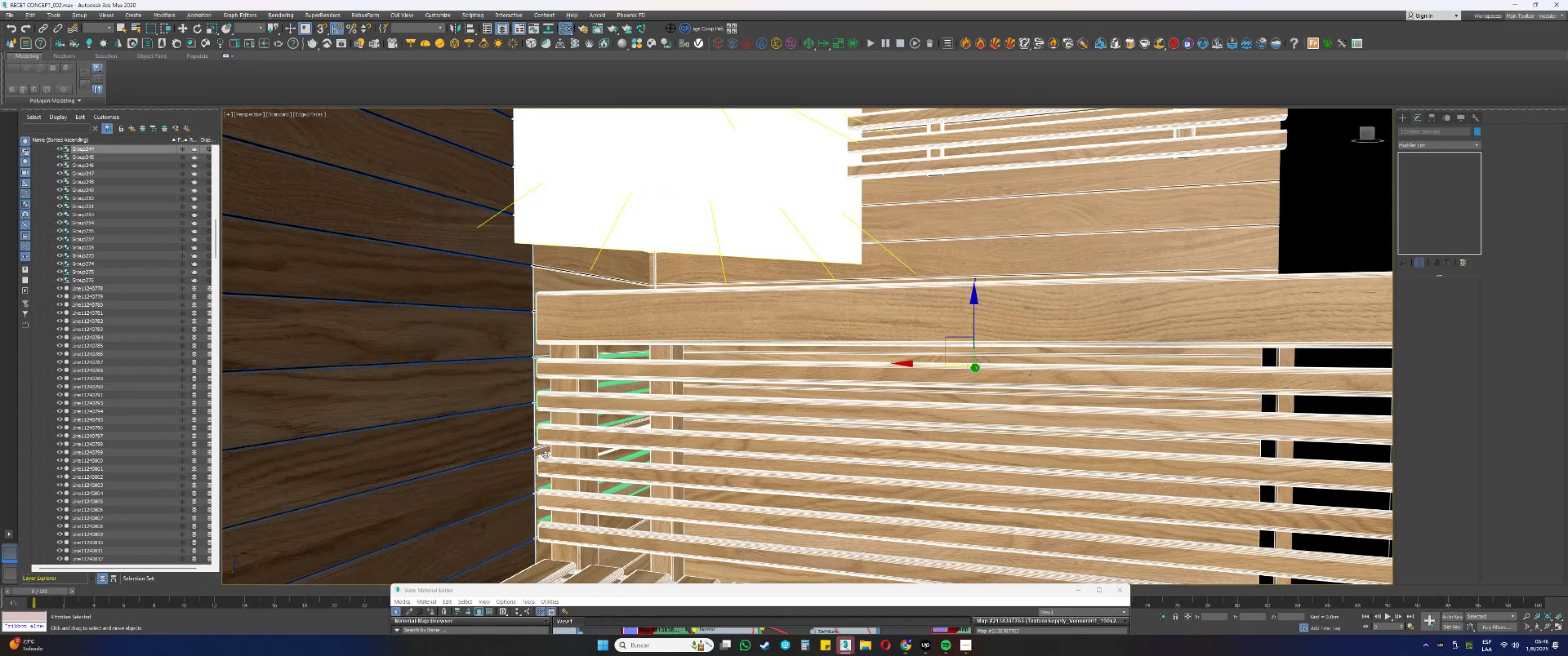 
key(Control+ControlLeft)
 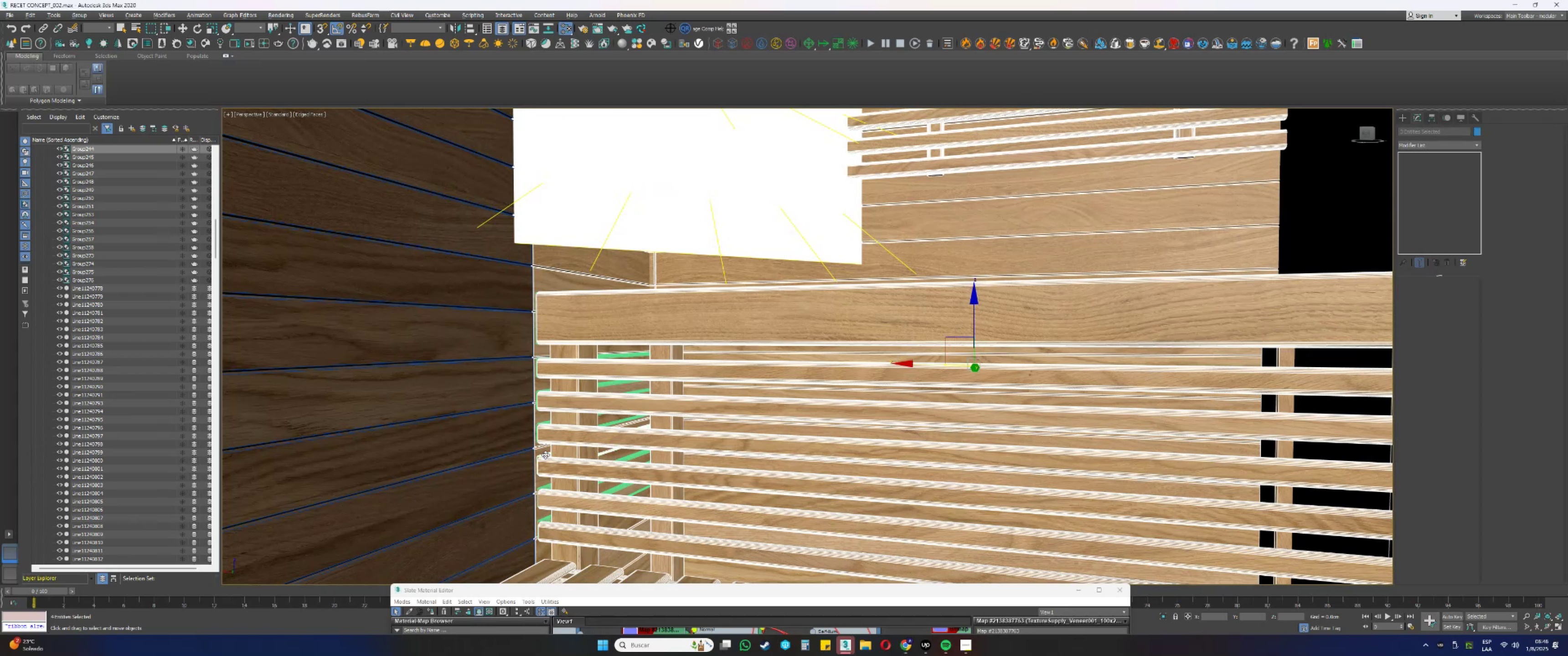 
key(Control+ControlLeft)
 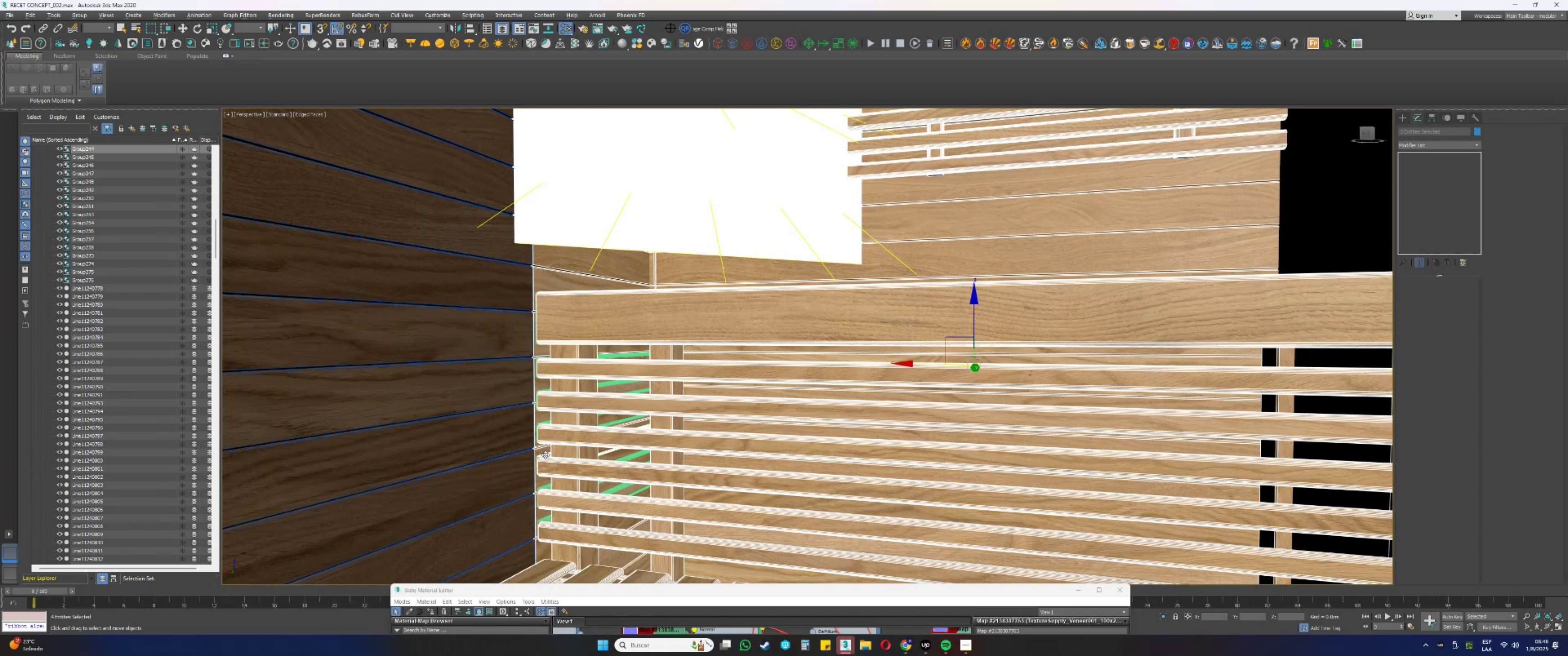 
key(Control+ControlLeft)
 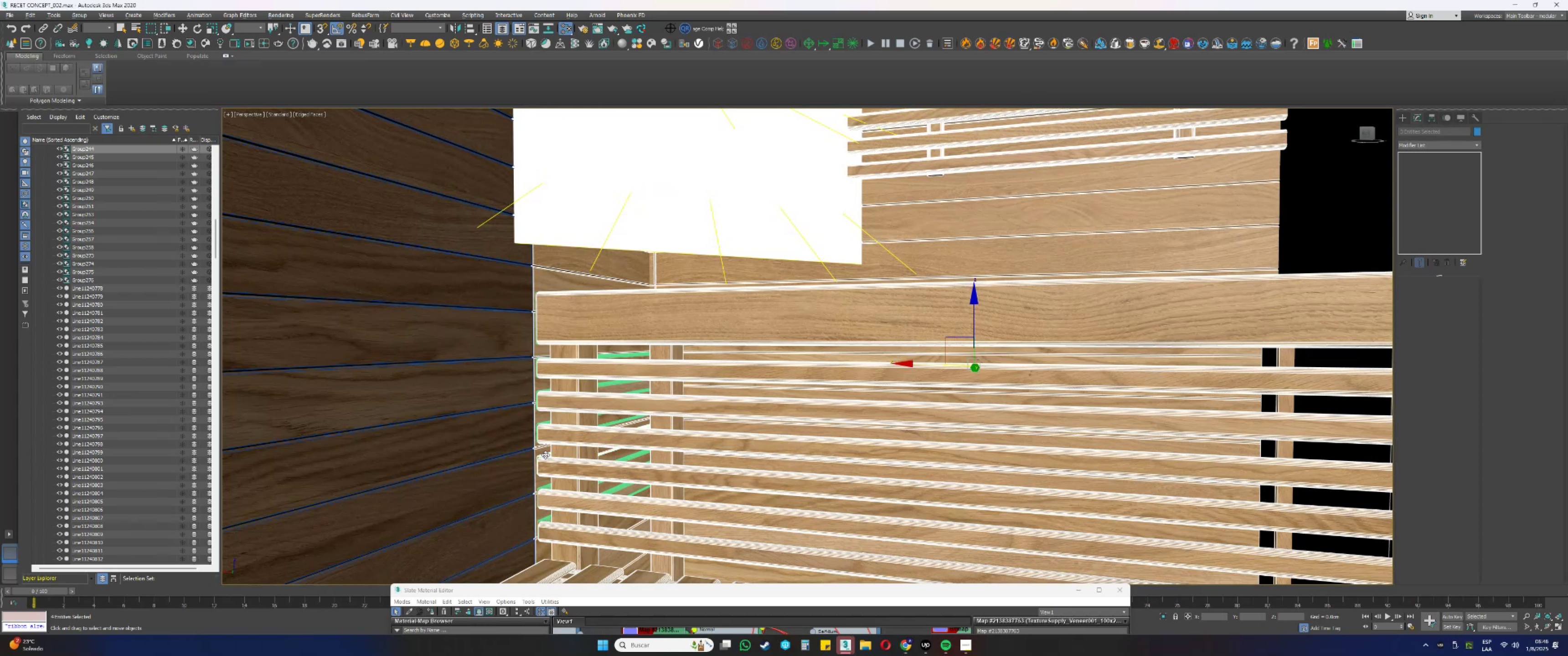 
key(Control+ControlLeft)
 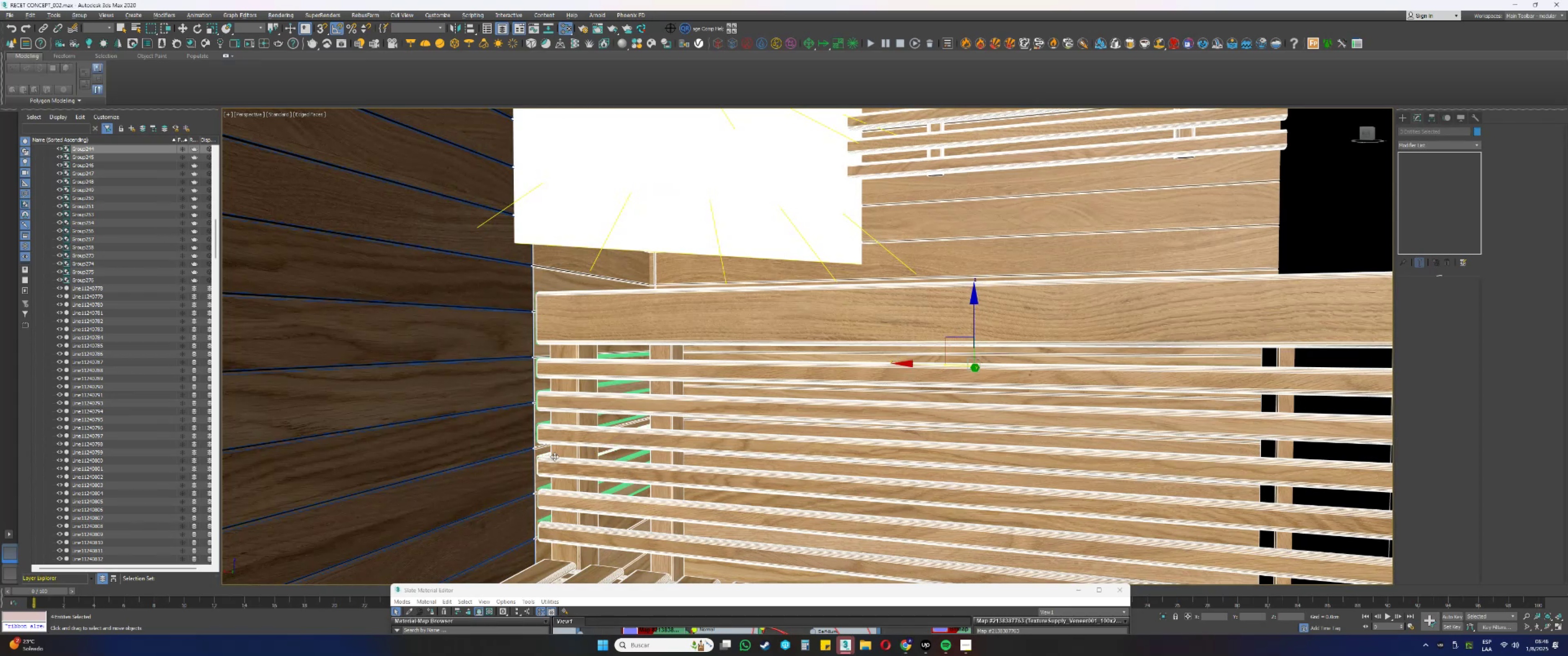 
key(Control+ControlLeft)
 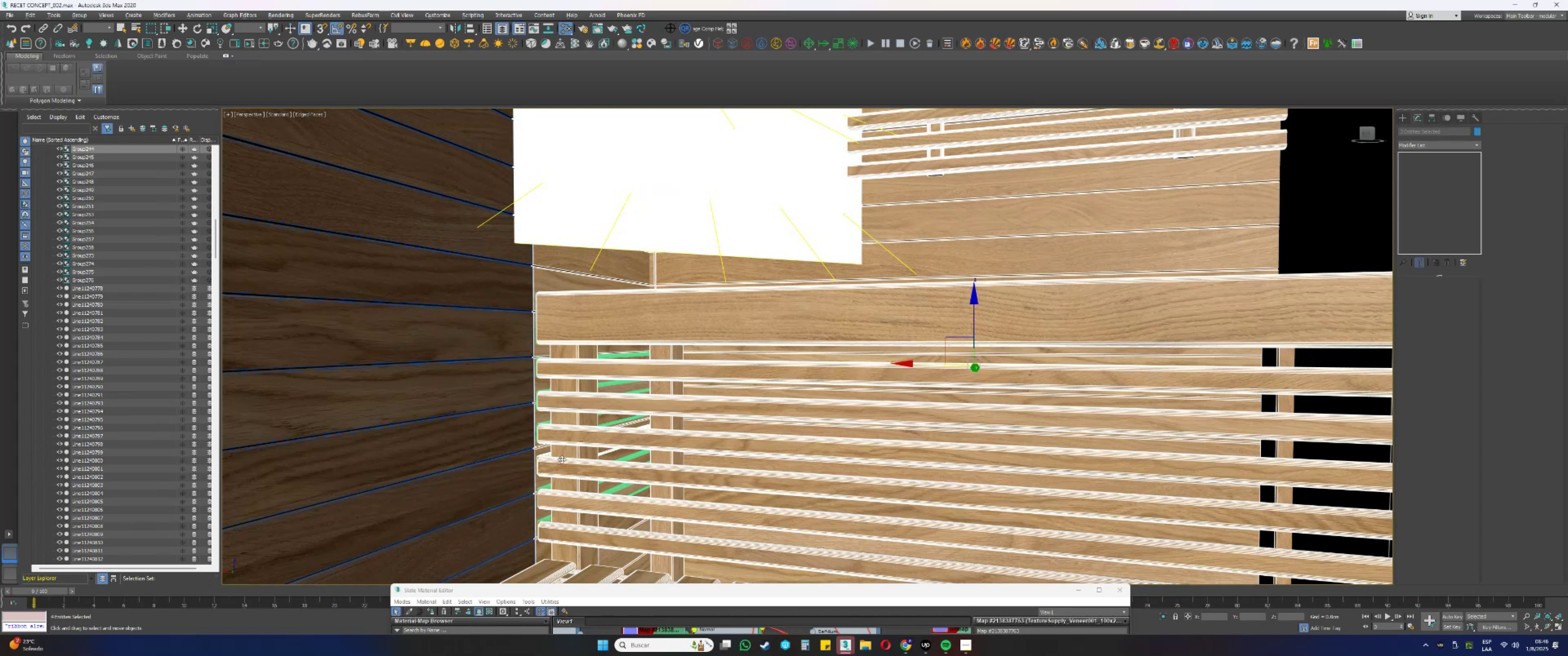 
key(Control+ControlLeft)
 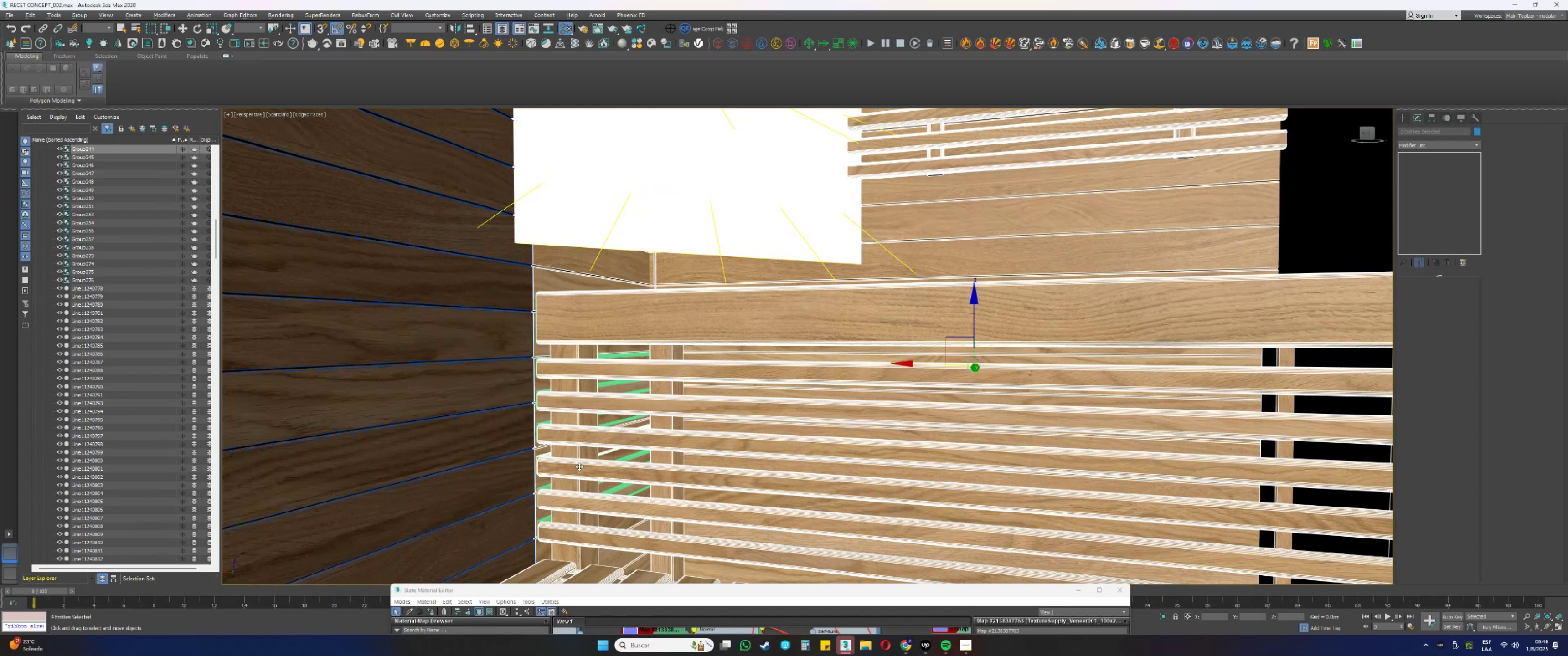 
key(Control+ControlLeft)
 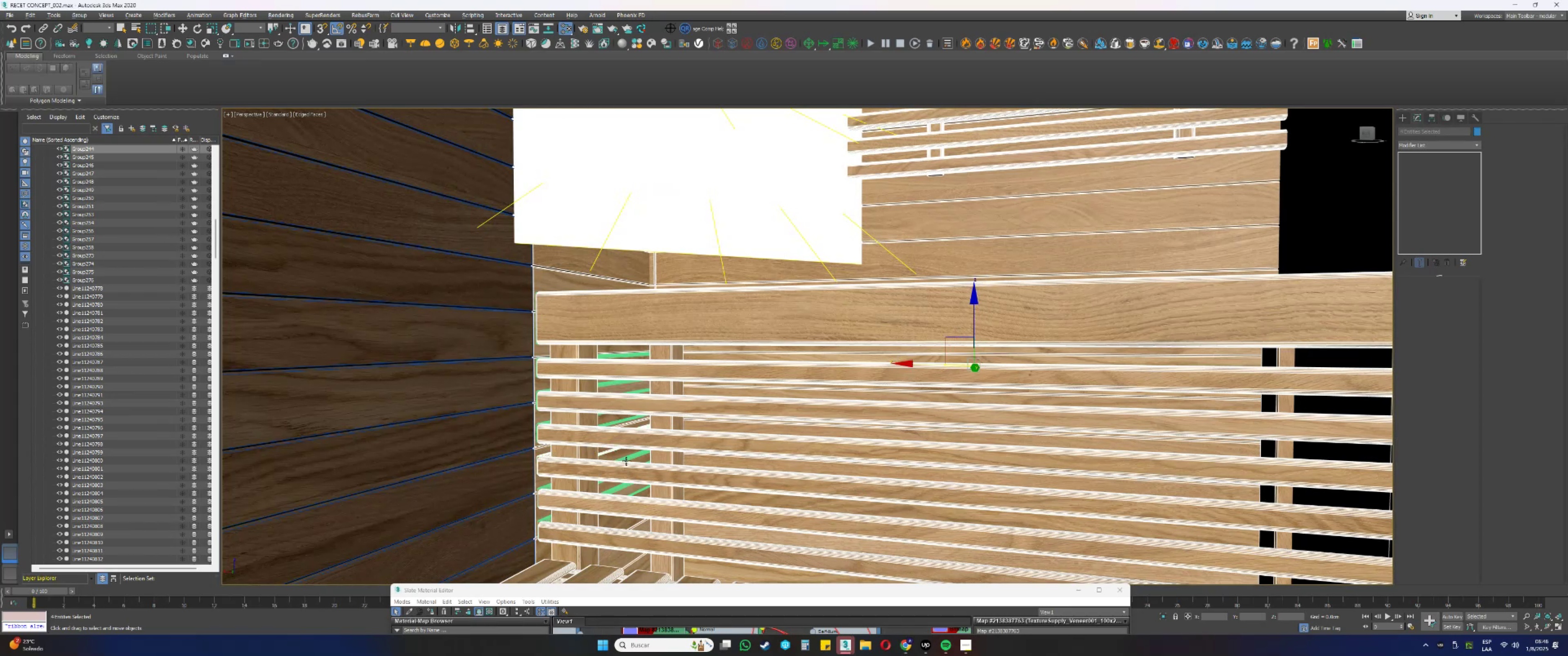 
key(F3)
 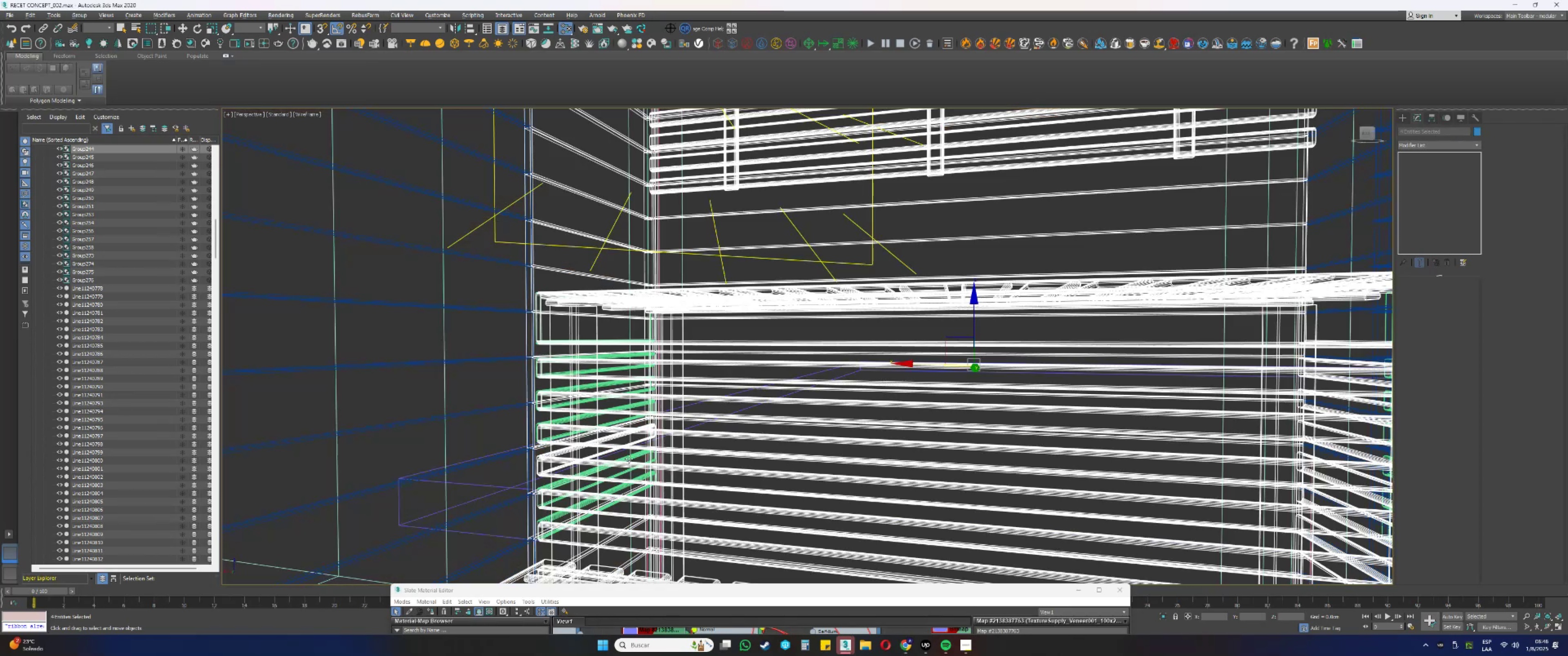 
hold_key(key=ControlLeft, duration=1.53)
left_click([631, 457])
 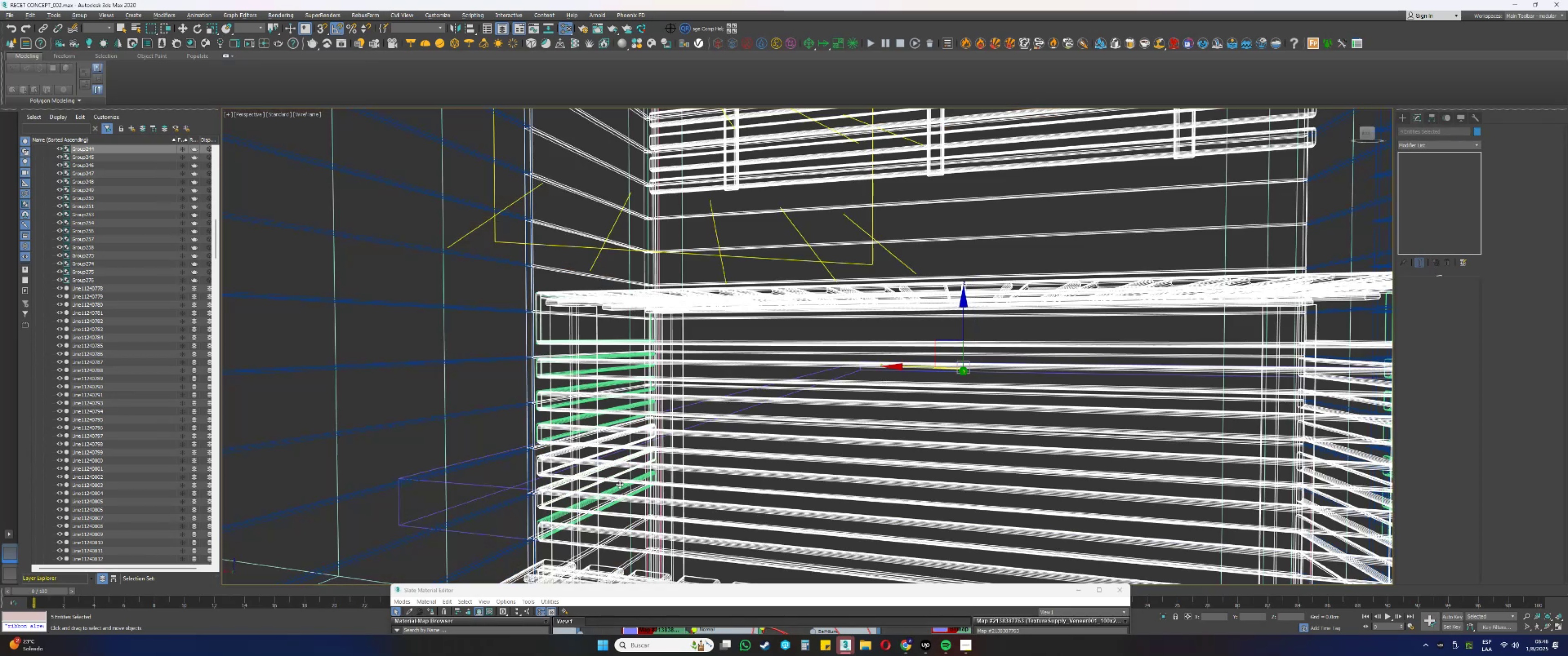 
left_click([615, 487])
 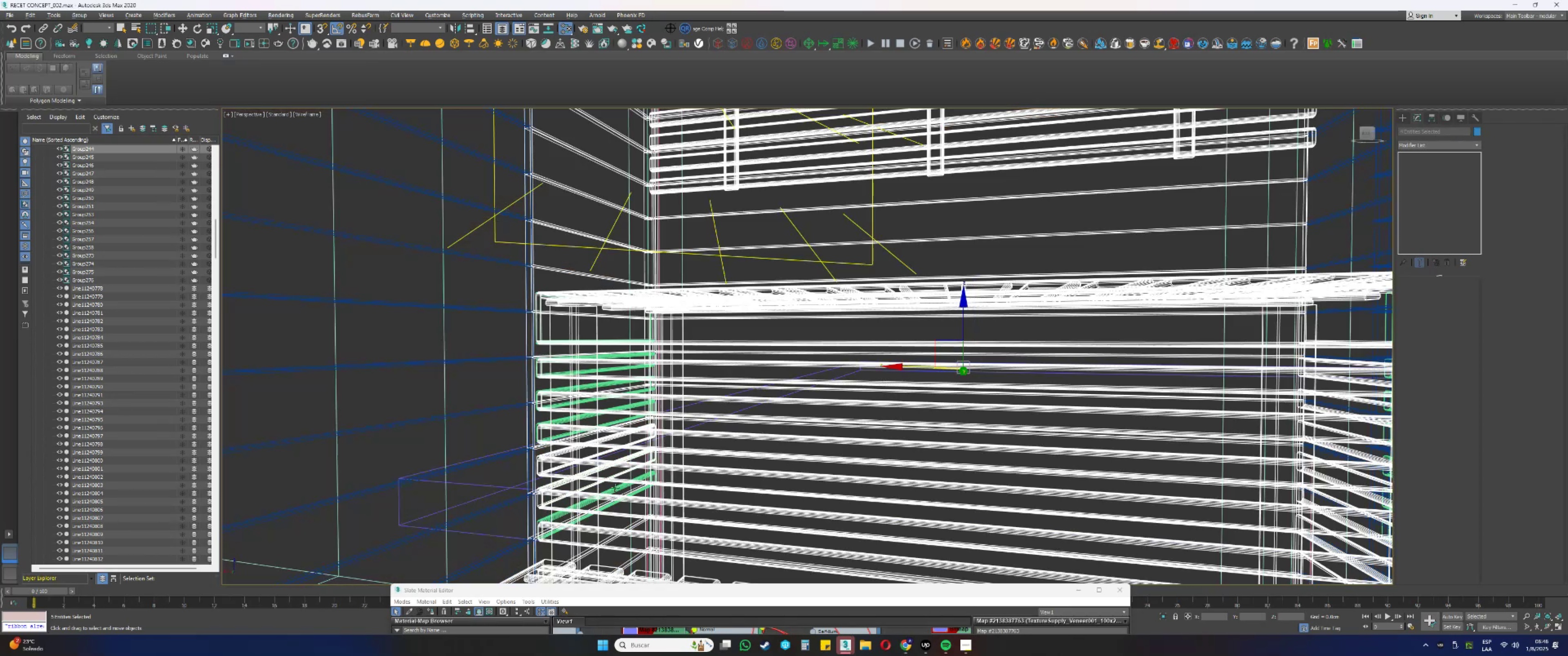 
hold_key(key=ControlLeft, duration=1.53)
left_click([611, 424])
 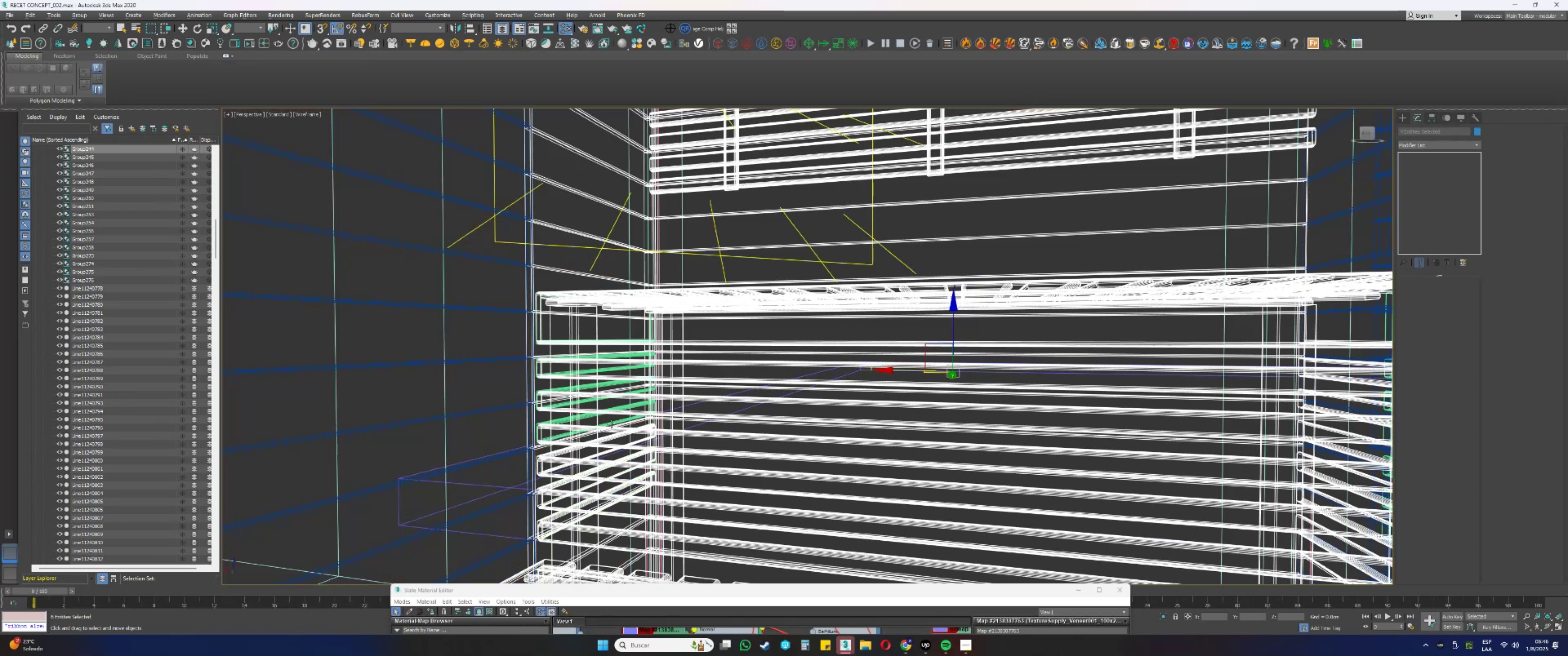 
hold_key(key=ControlLeft, duration=1.51)
left_click([589, 401])
 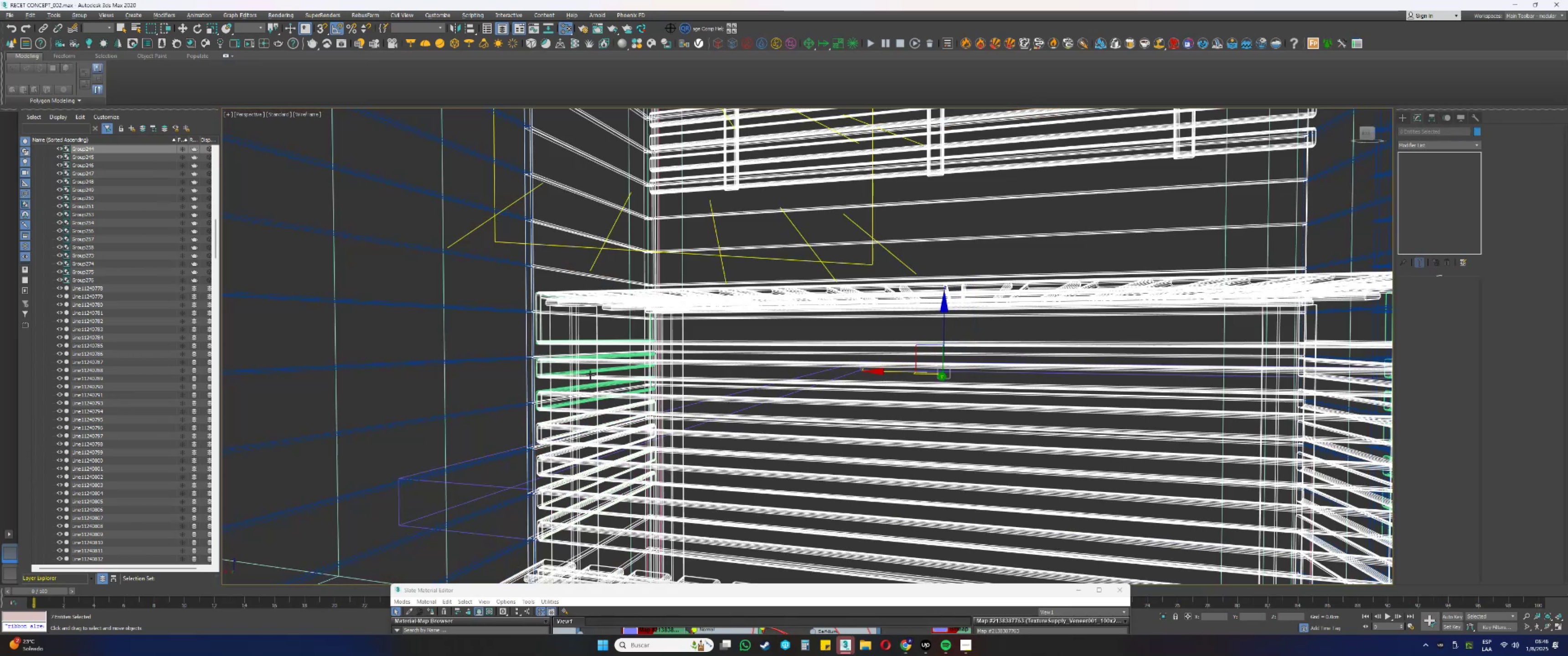 
hold_key(key=ControlLeft, duration=0.74)
left_click([588, 370])
 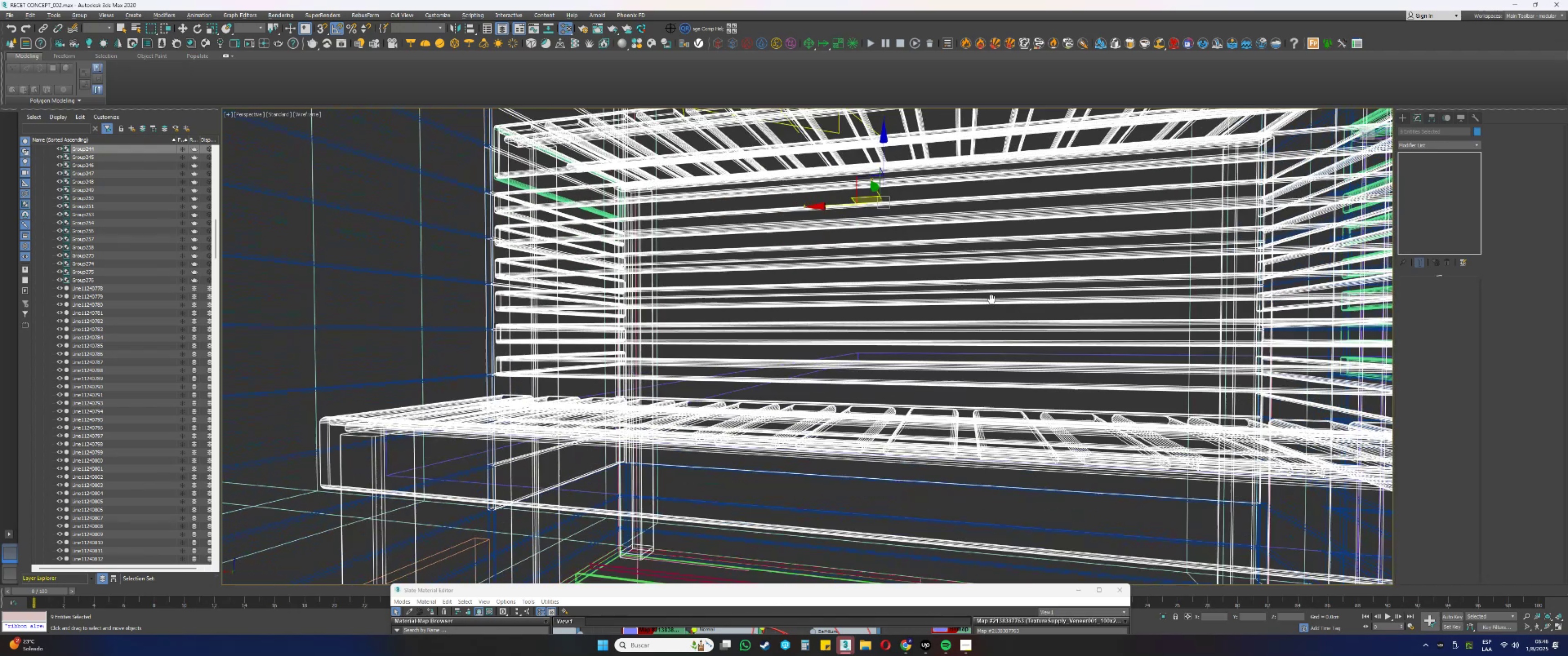 
key(F3)
 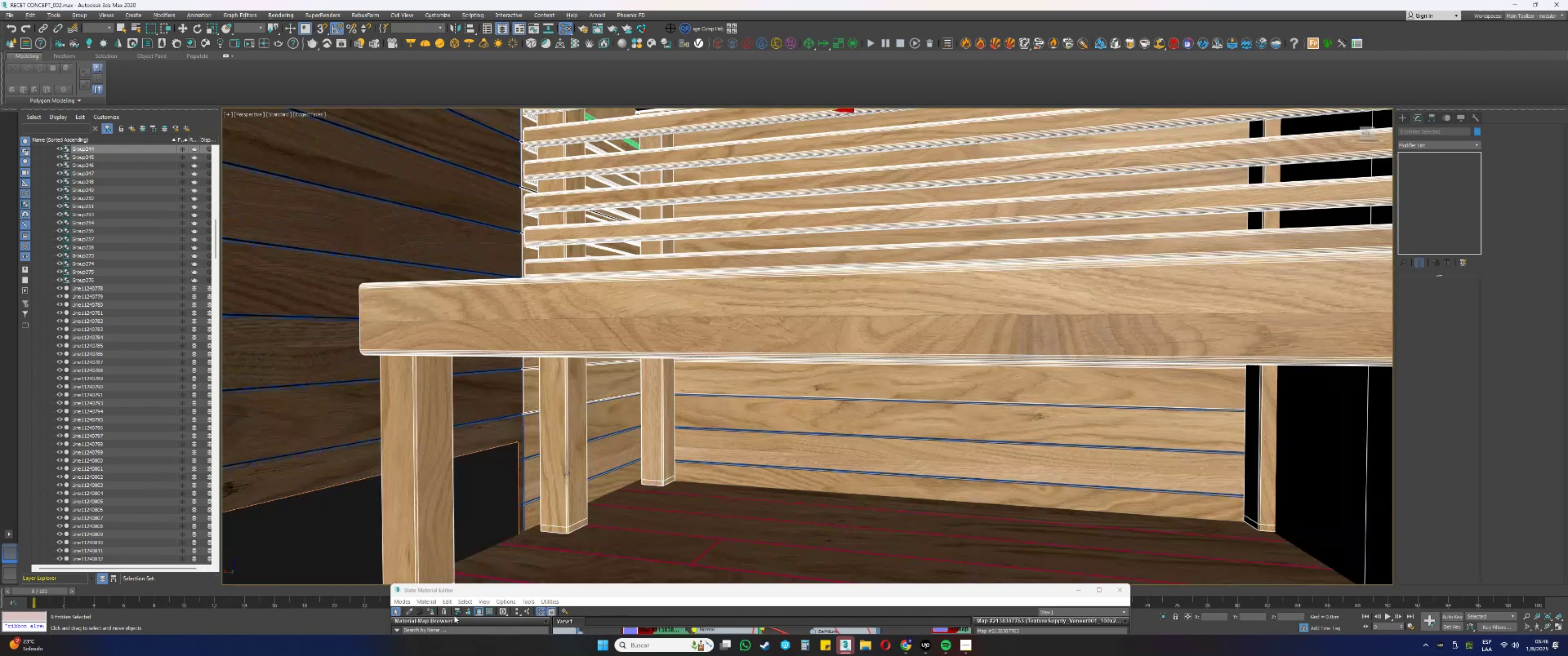 
left_click([431, 610])
 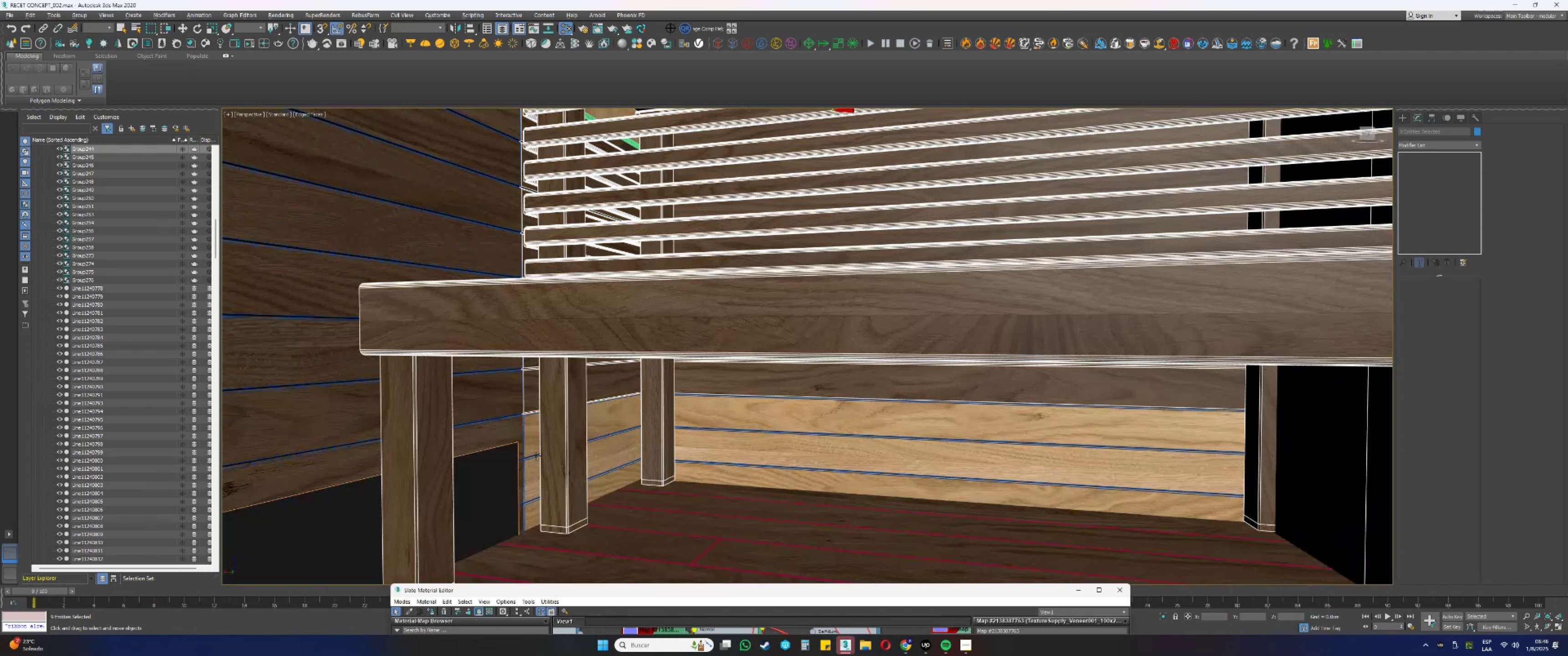 
left_click([537, 431])
 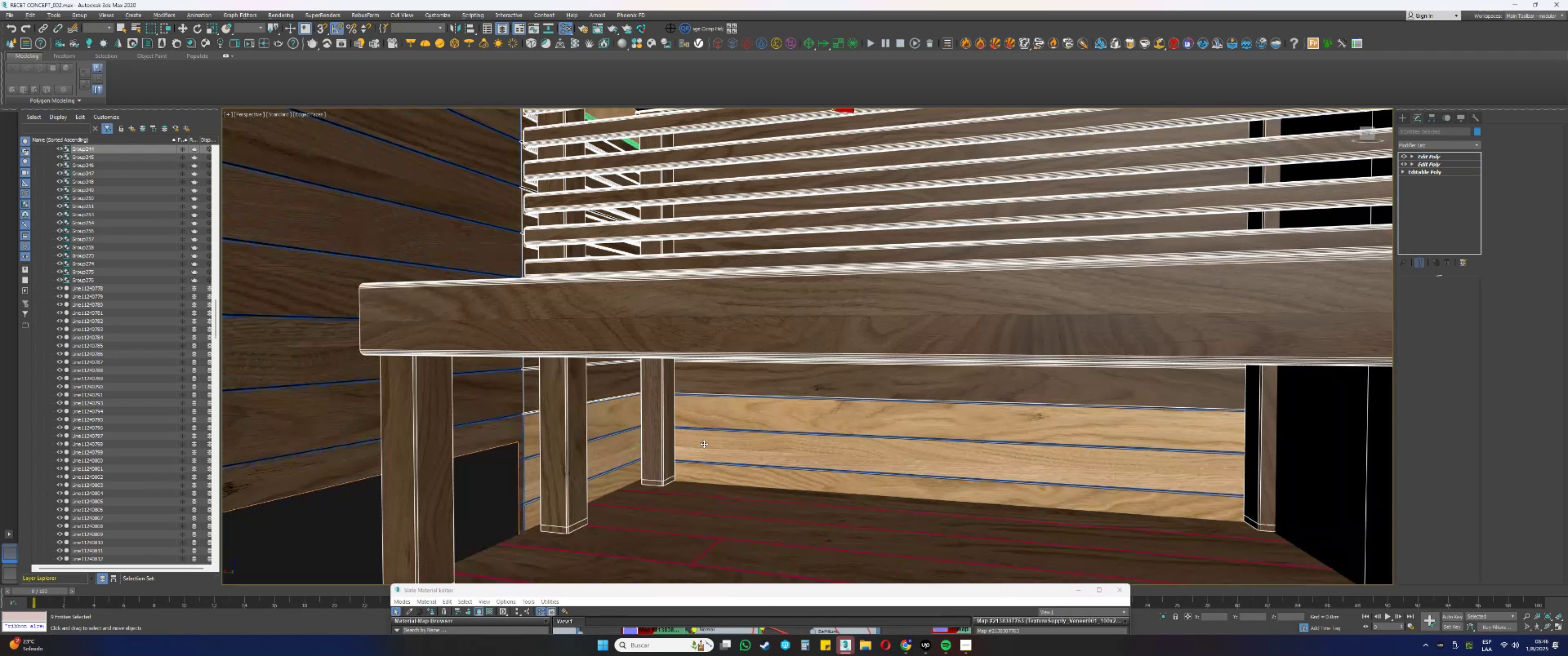 
hold_key(key=ControlLeft, duration=0.7)
left_click([721, 433])
 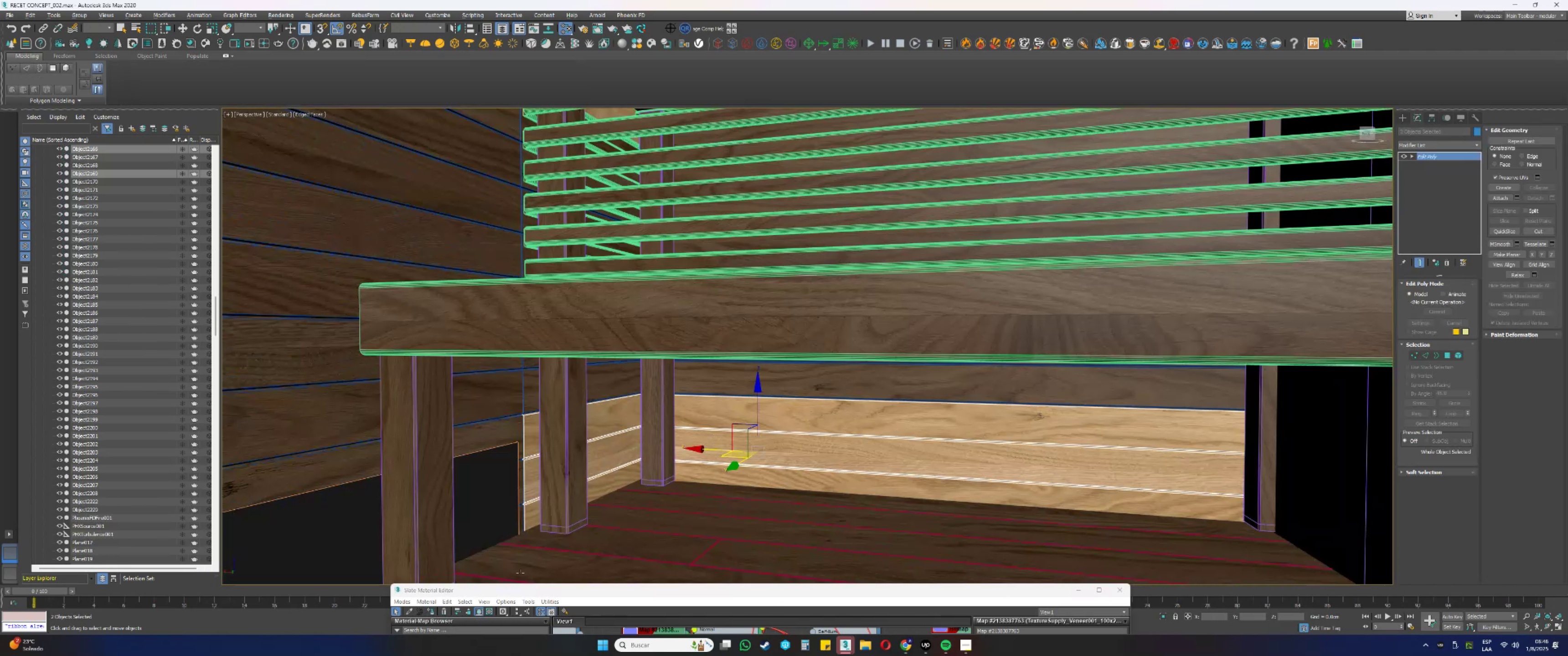 
left_click([433, 611])
 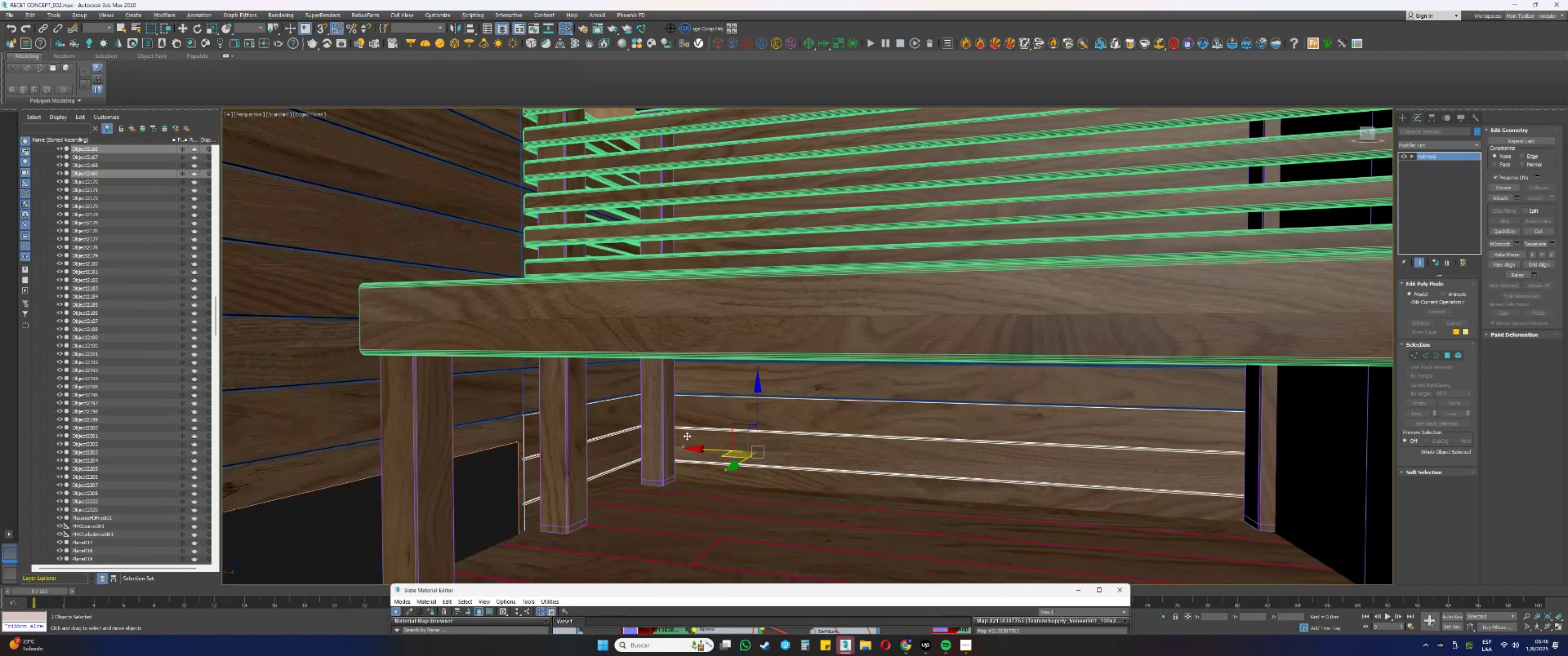 
hold_key(key=AltLeft, duration=1.2)
 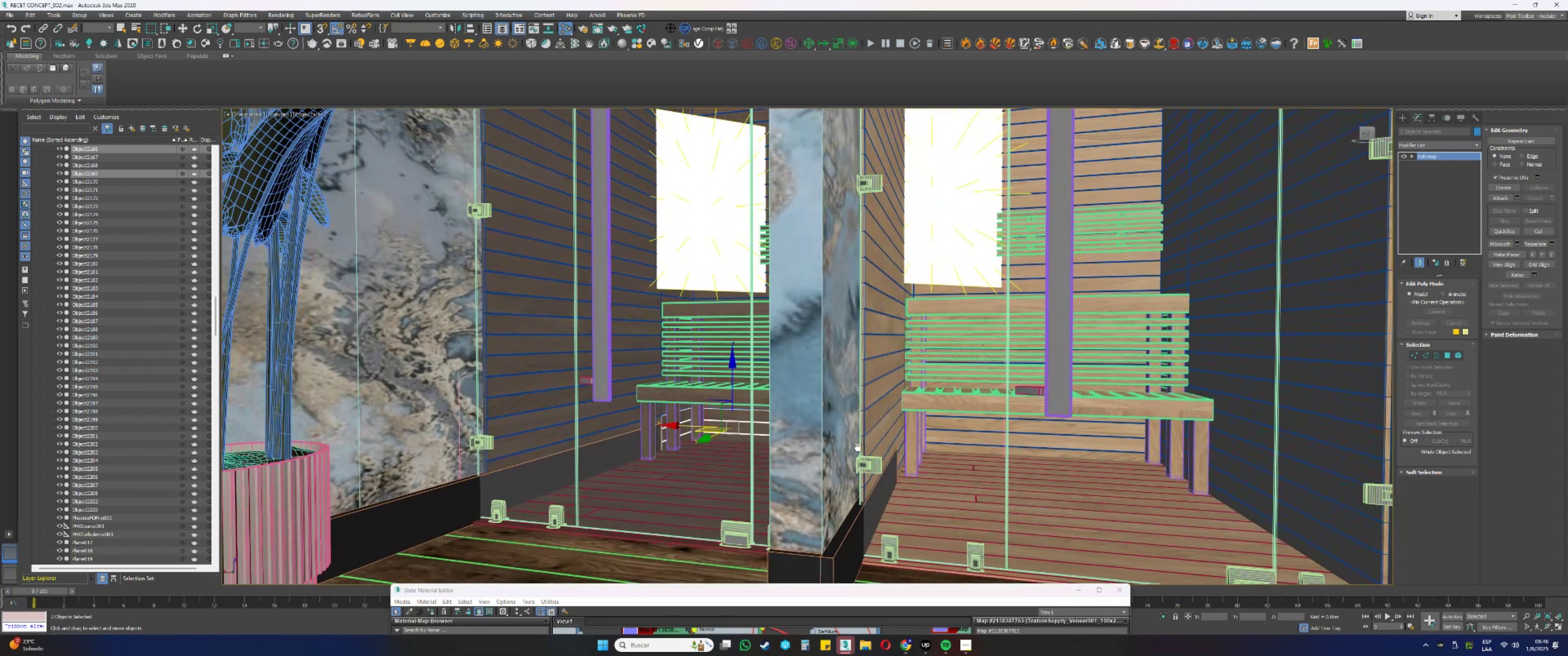 
hold_key(key=ControlLeft, duration=1.21)
 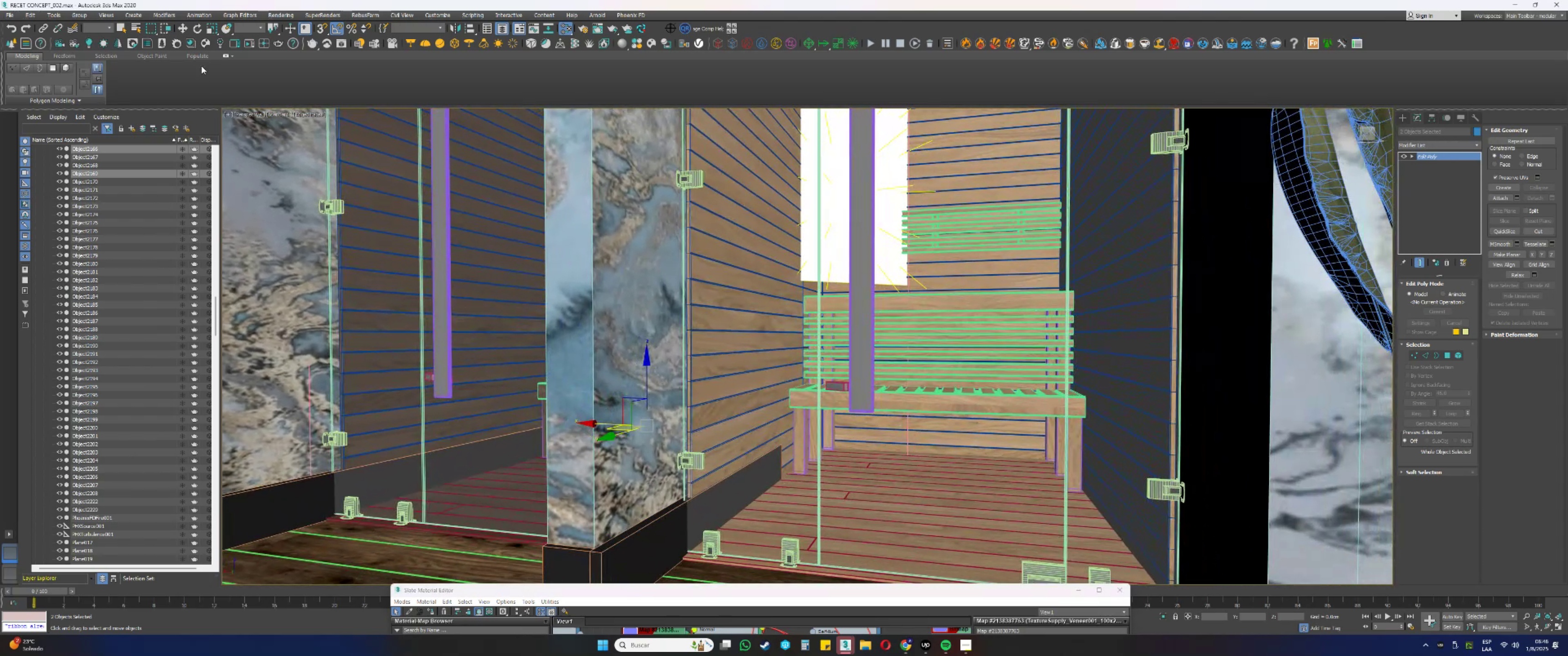 
left_click([82, 15])
 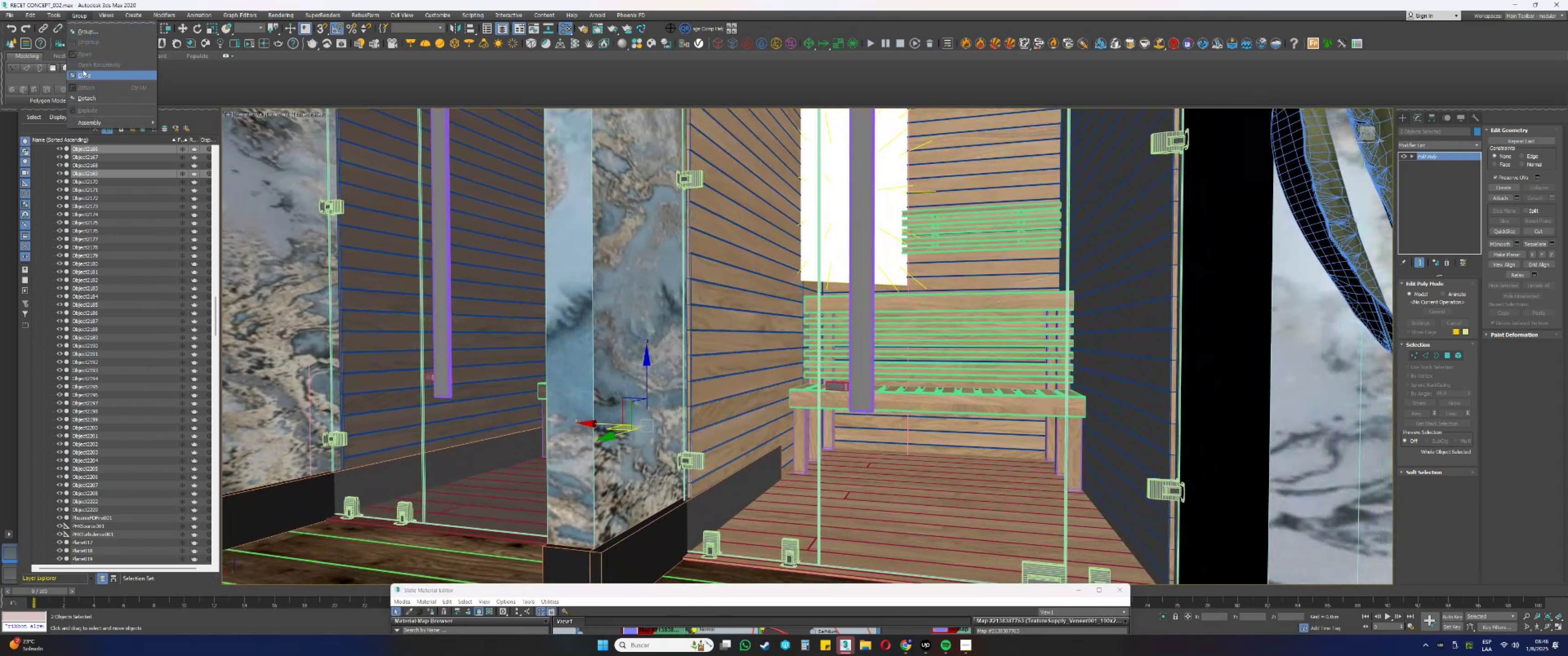 
left_click([87, 74])
 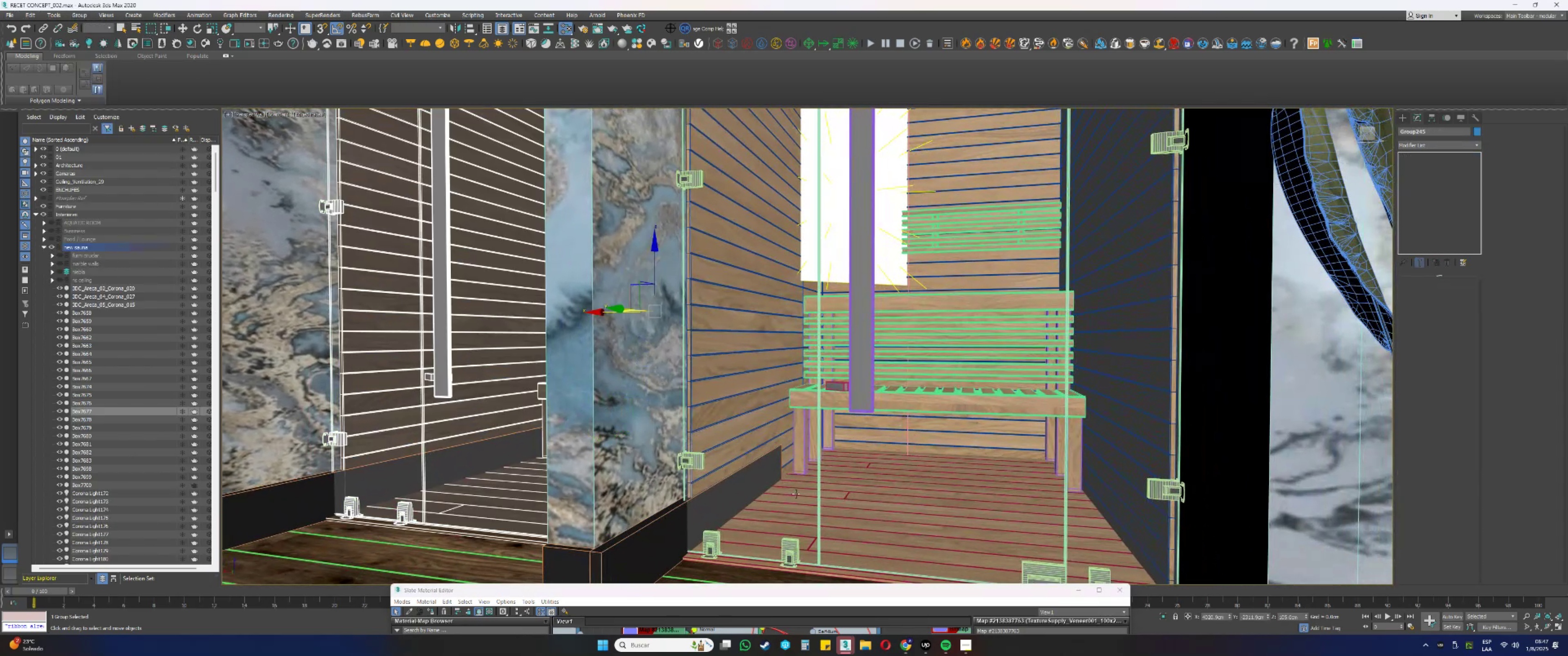 
left_click([779, 501])
 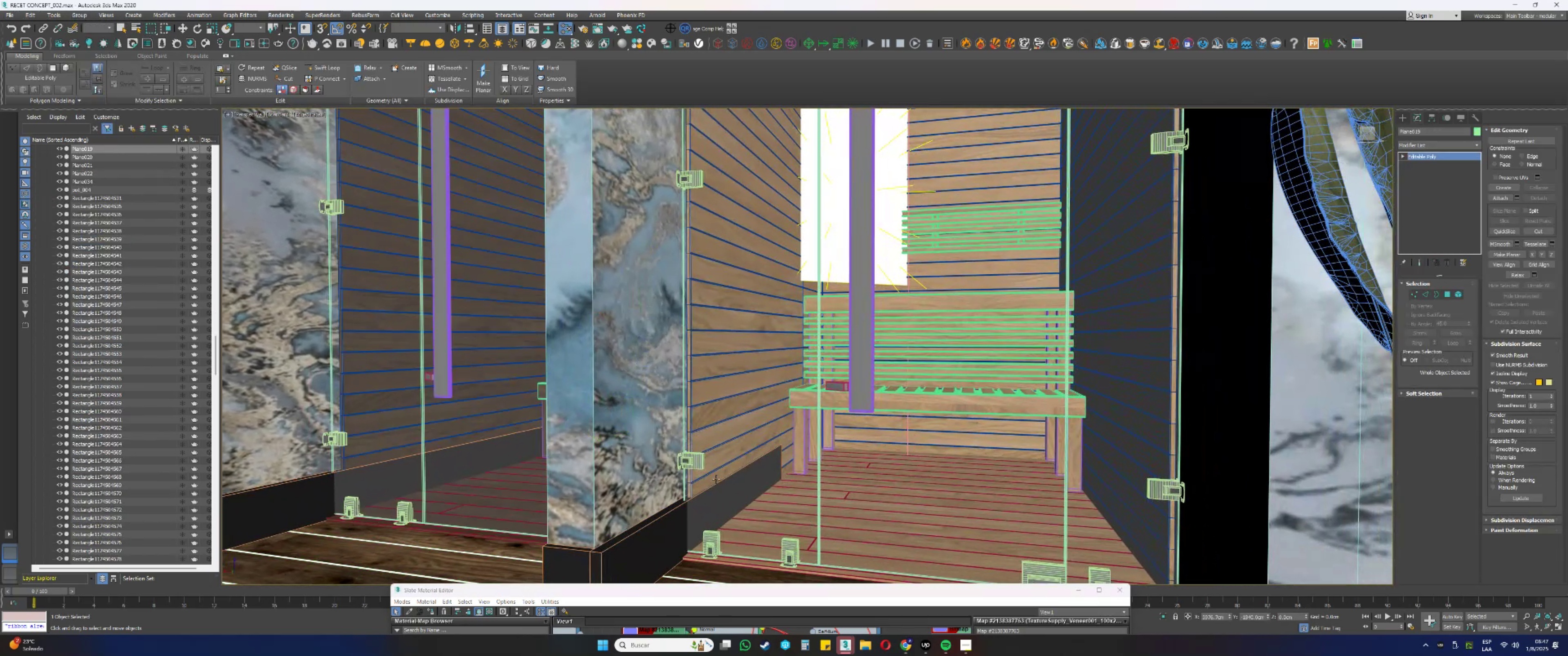 
left_click([694, 460])
 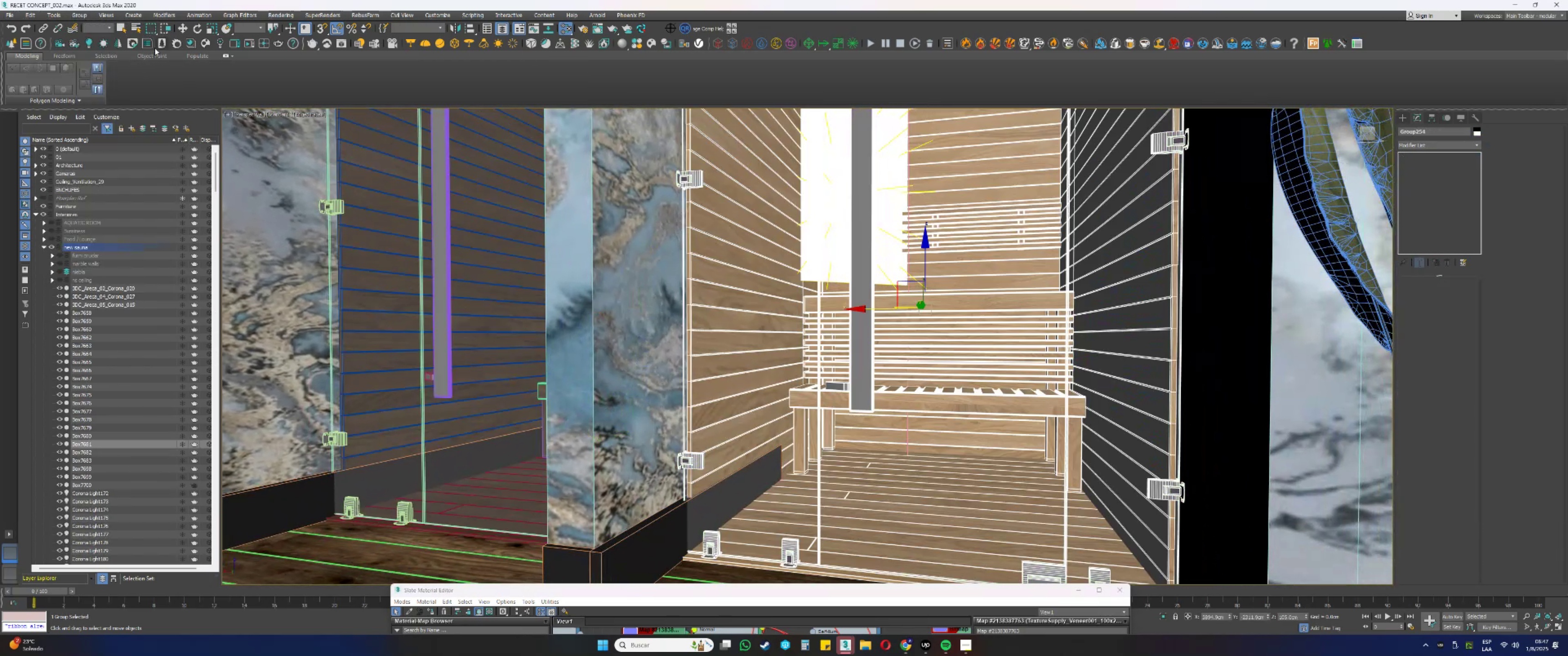 
left_click([78, 19])
 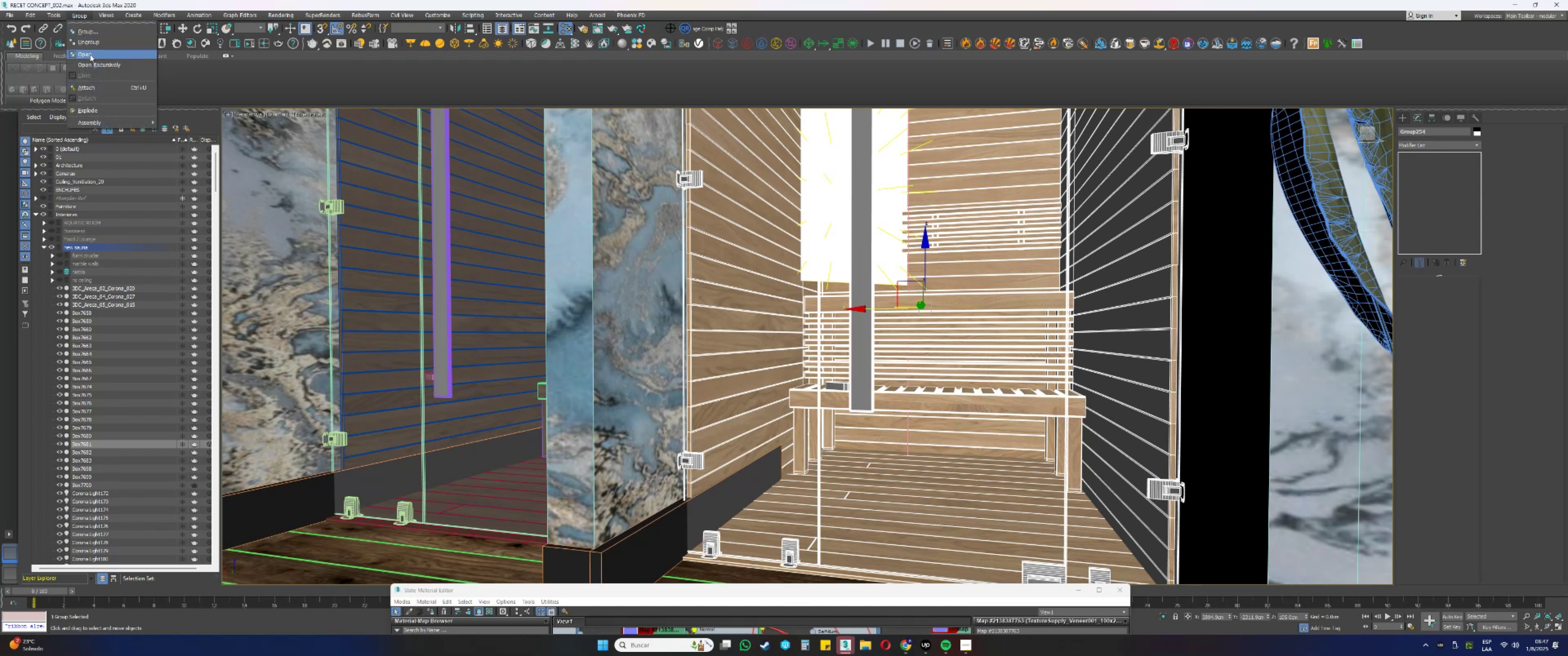 
left_click([89, 56])
 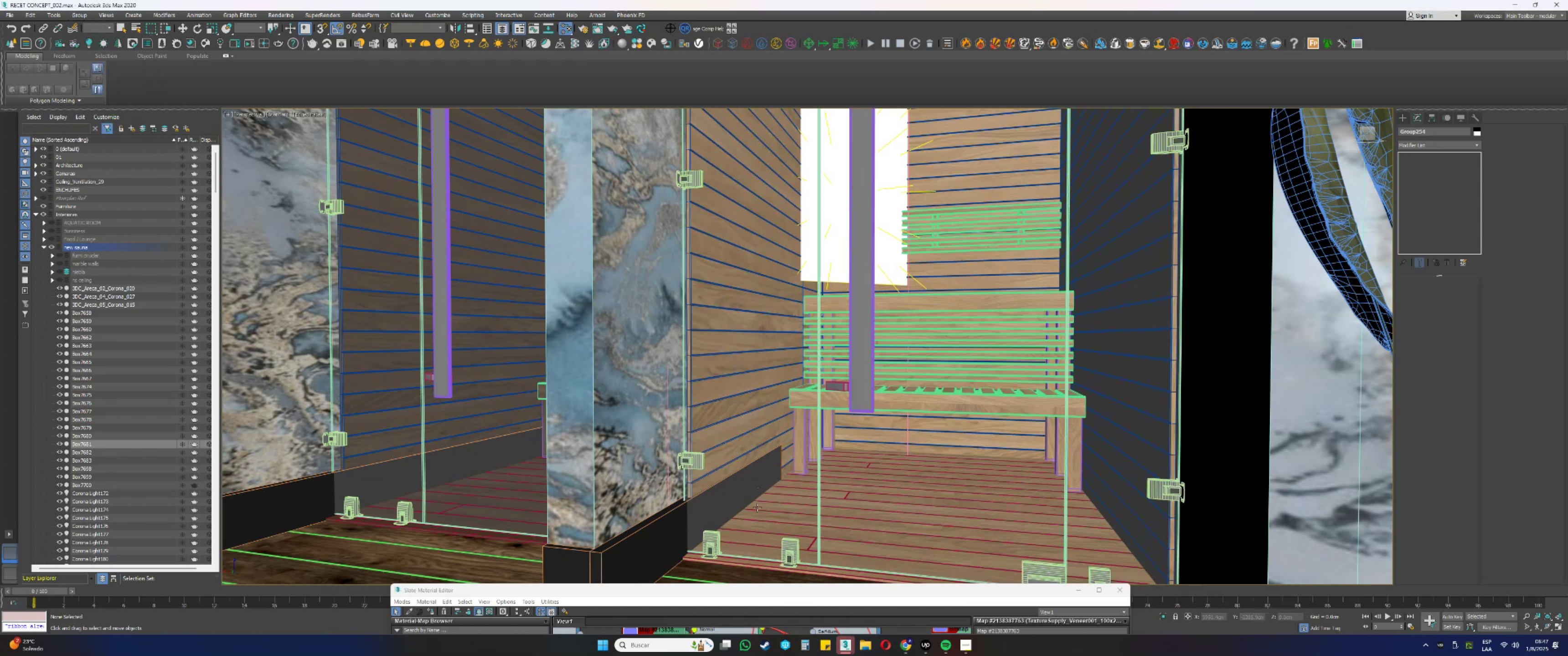 
scroll: coordinate [728, 556], scroll_direction: up, amount: 2.0
 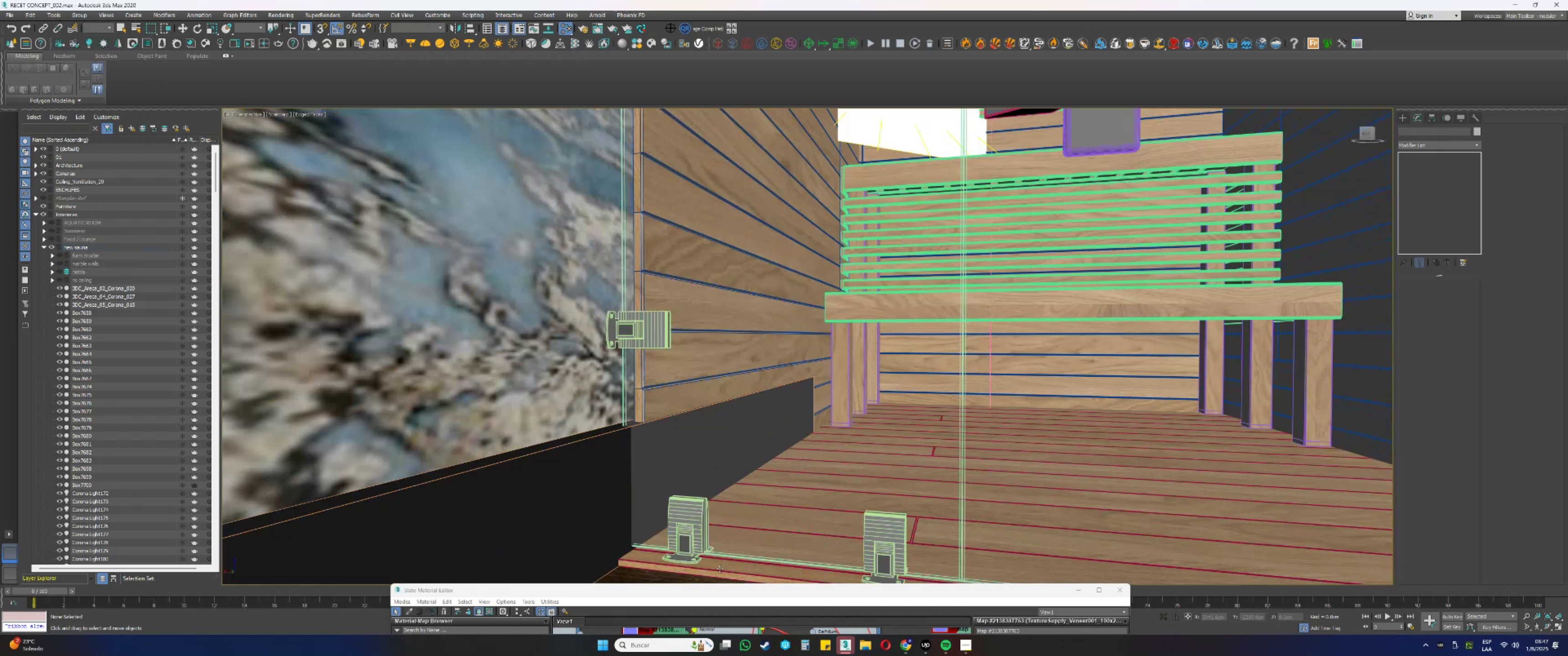 
left_click([714, 573])
 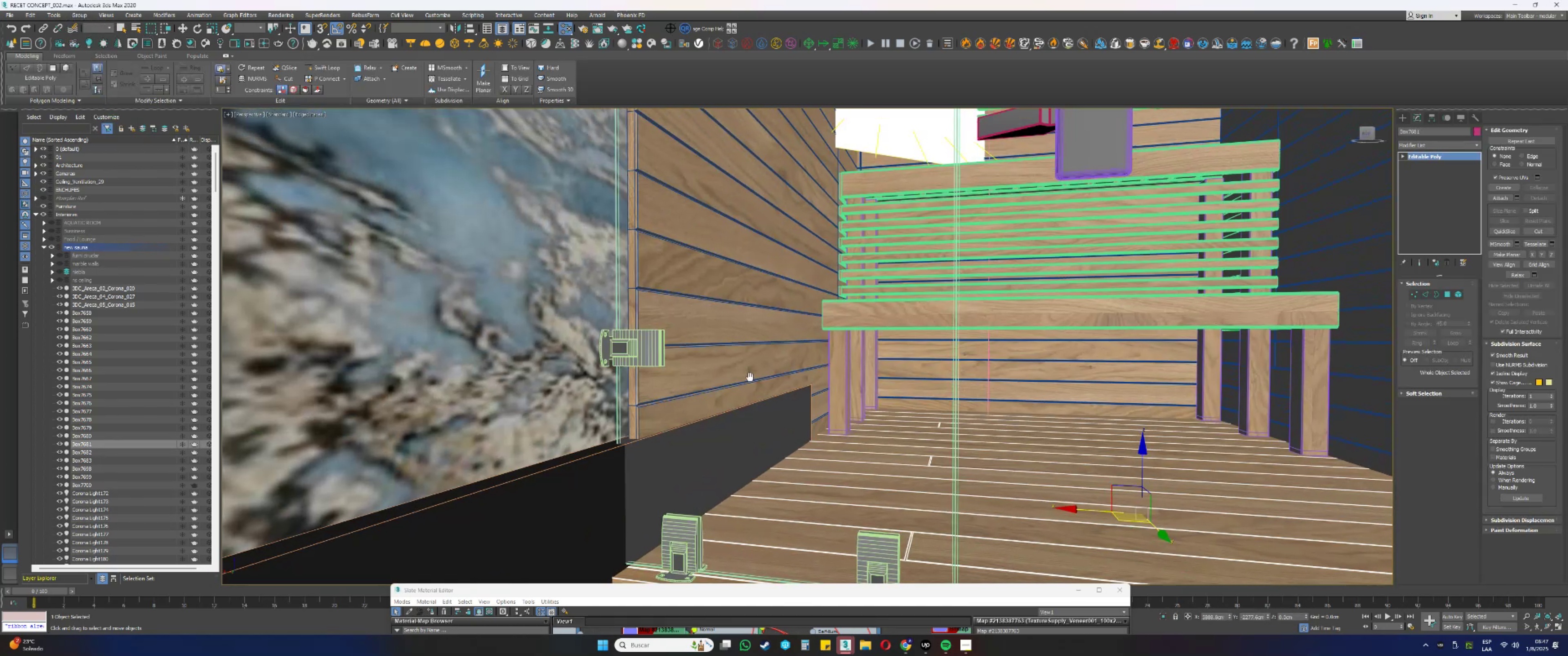 
hold_key(key=AltLeft, duration=1.68)
 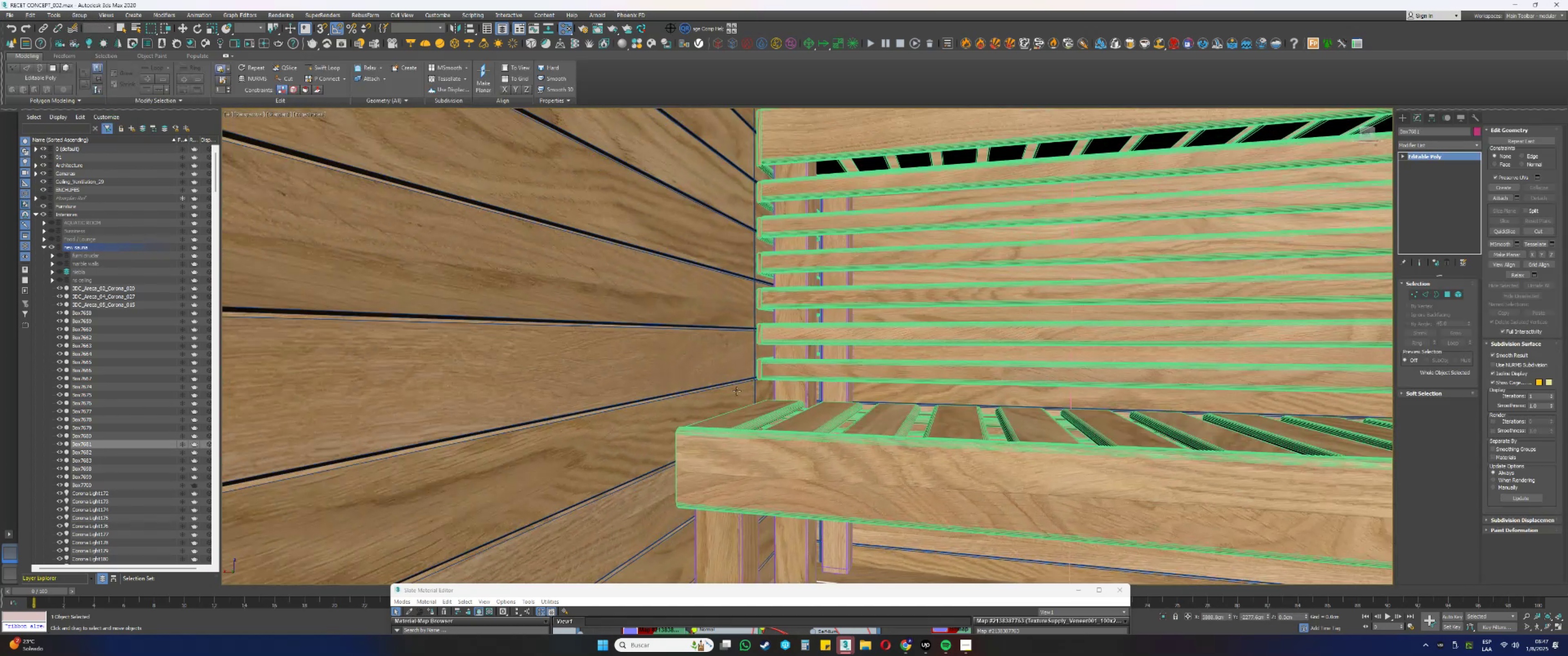 
hold_key(key=ControlLeft, duration=1.54)
 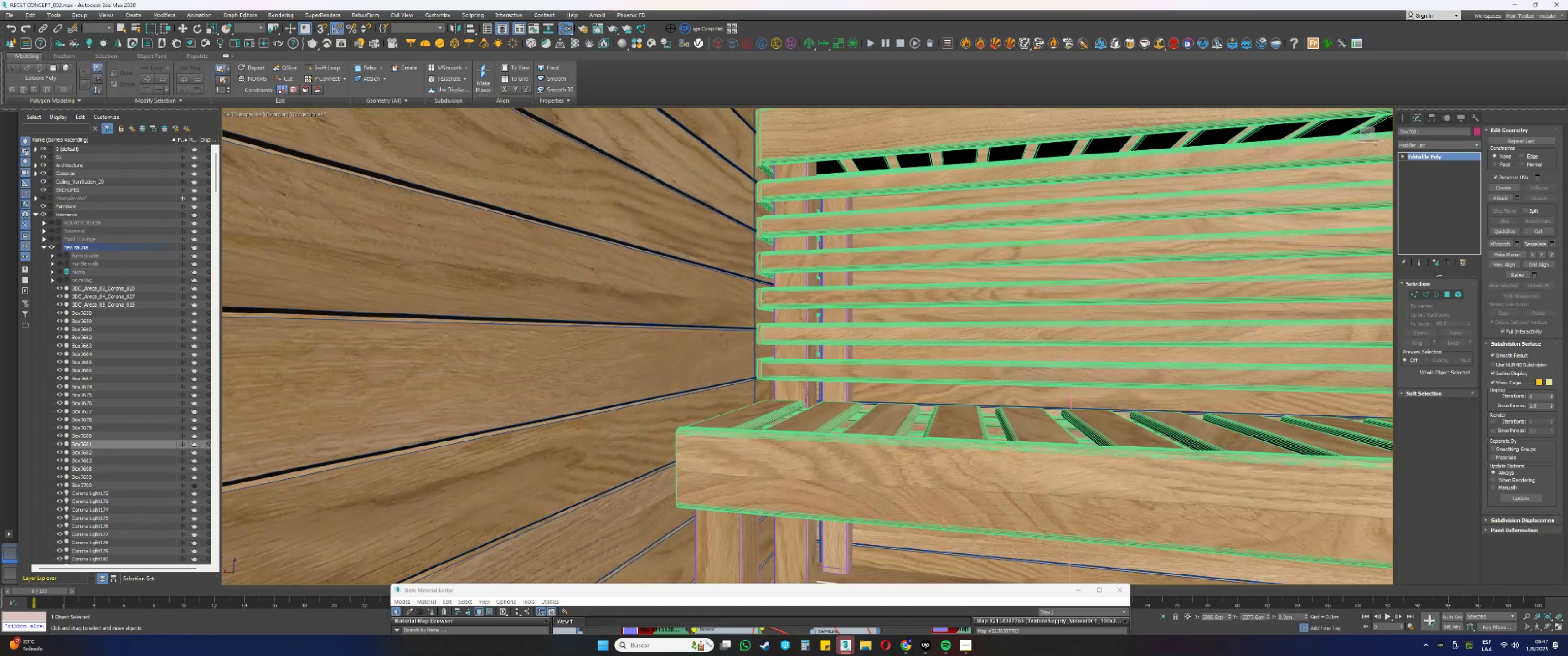 
key(Alt+Control+ControlLeft)
 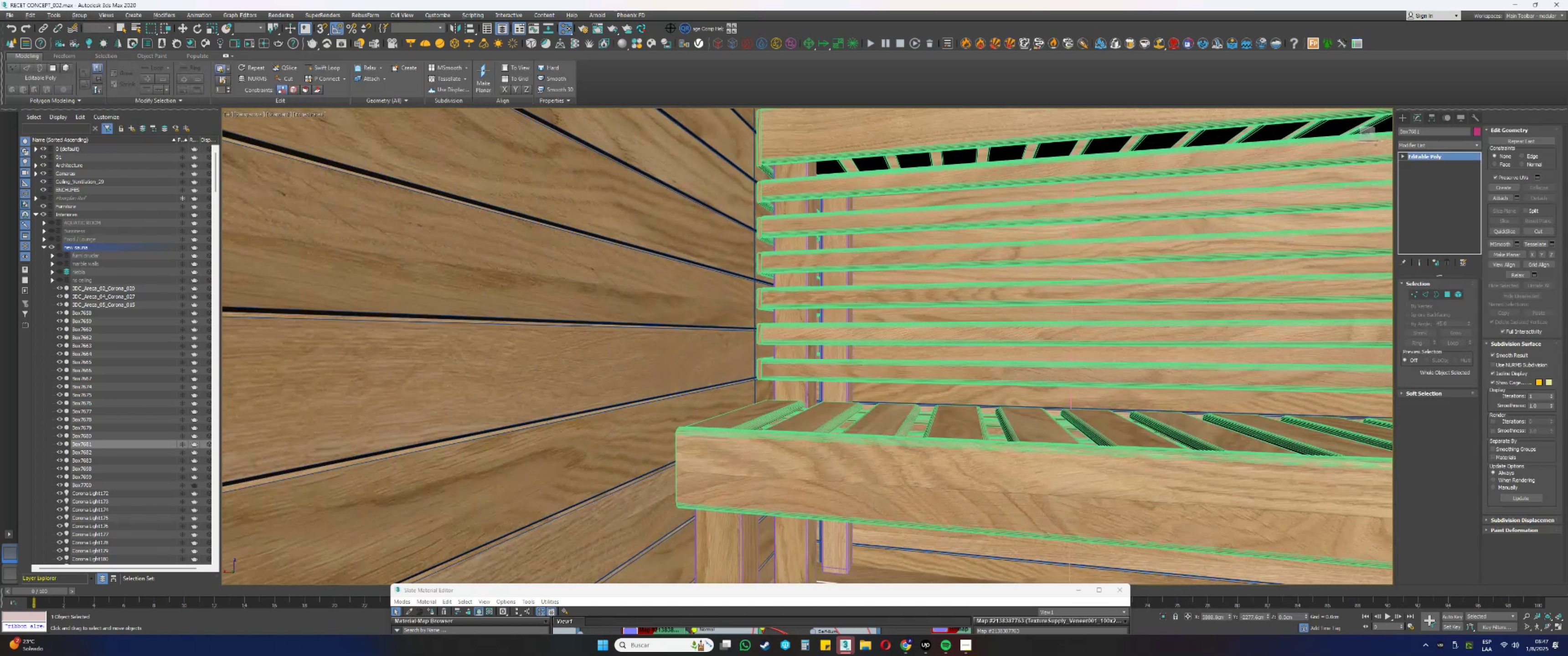 
key(Alt+Control+ControlLeft)
 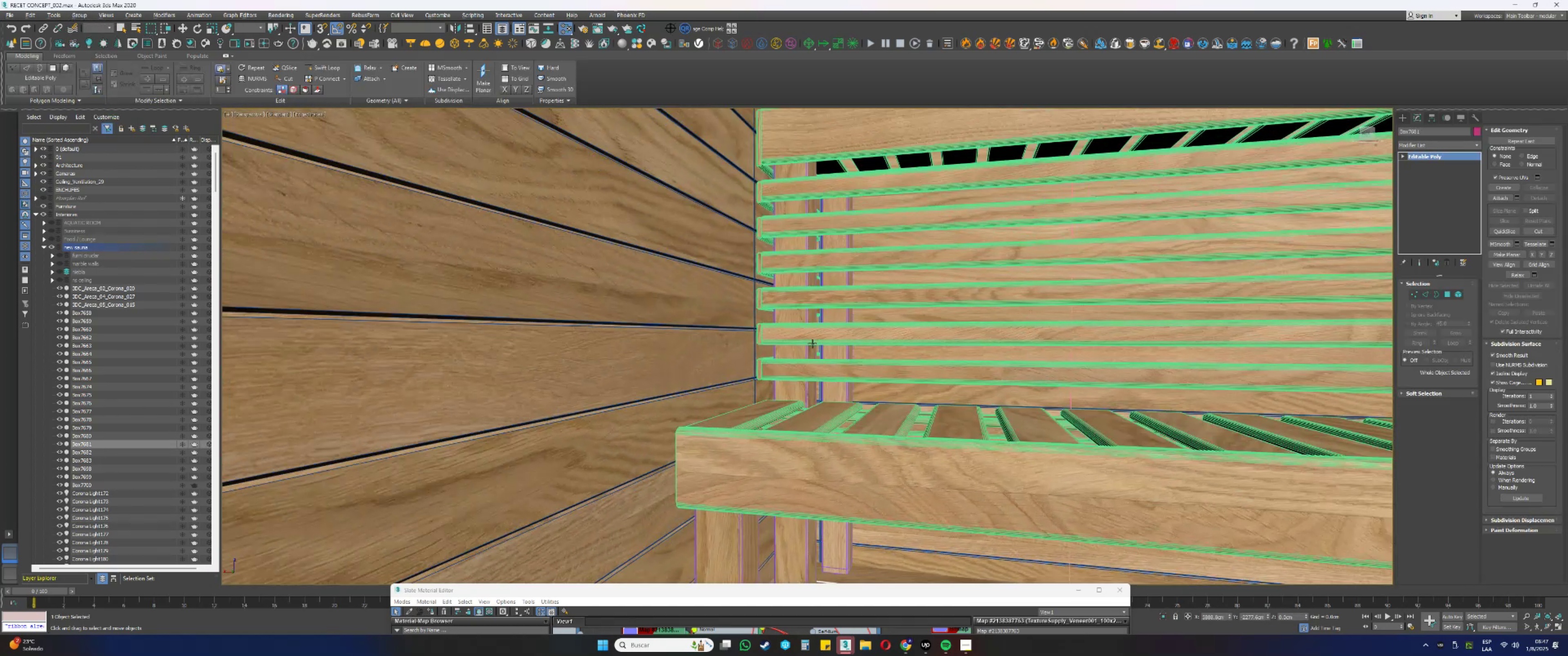 
key(Alt+Control+ControlLeft)
 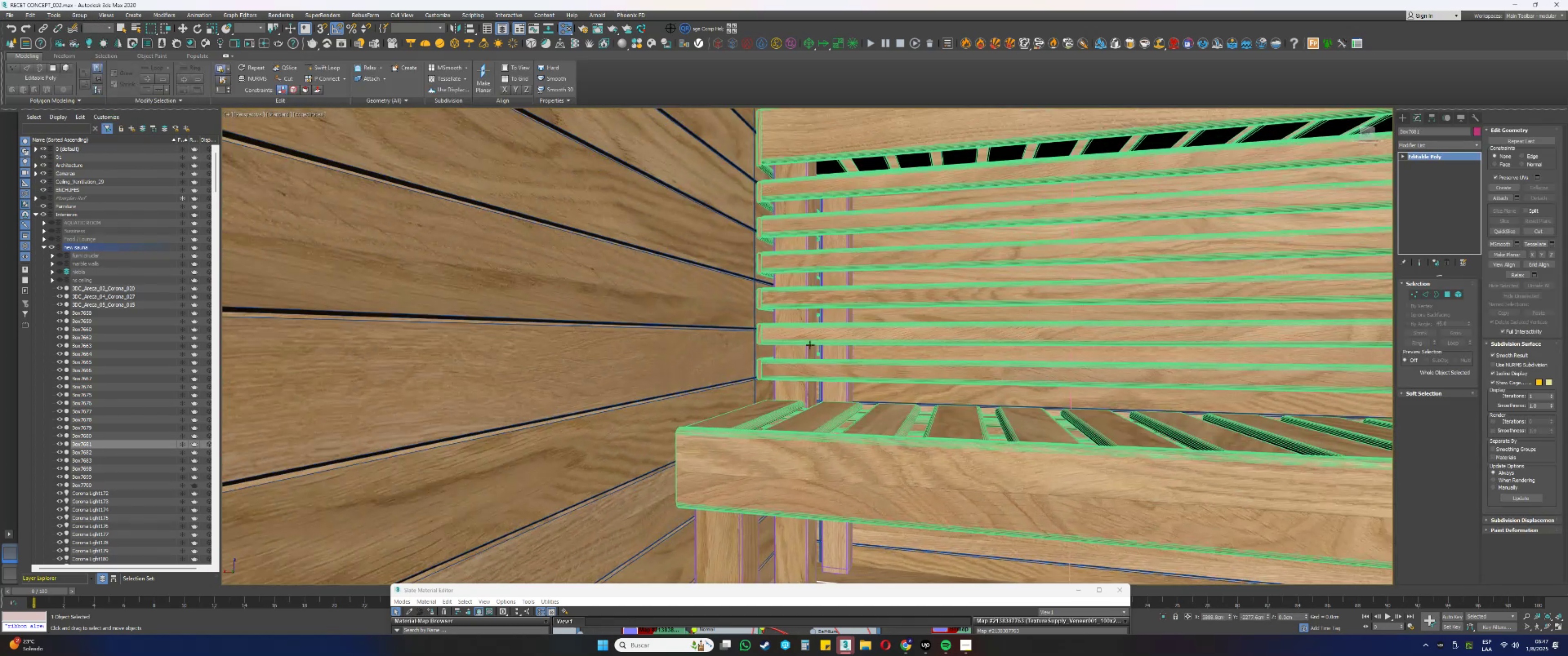 
key(Alt+Control+ControlLeft)
 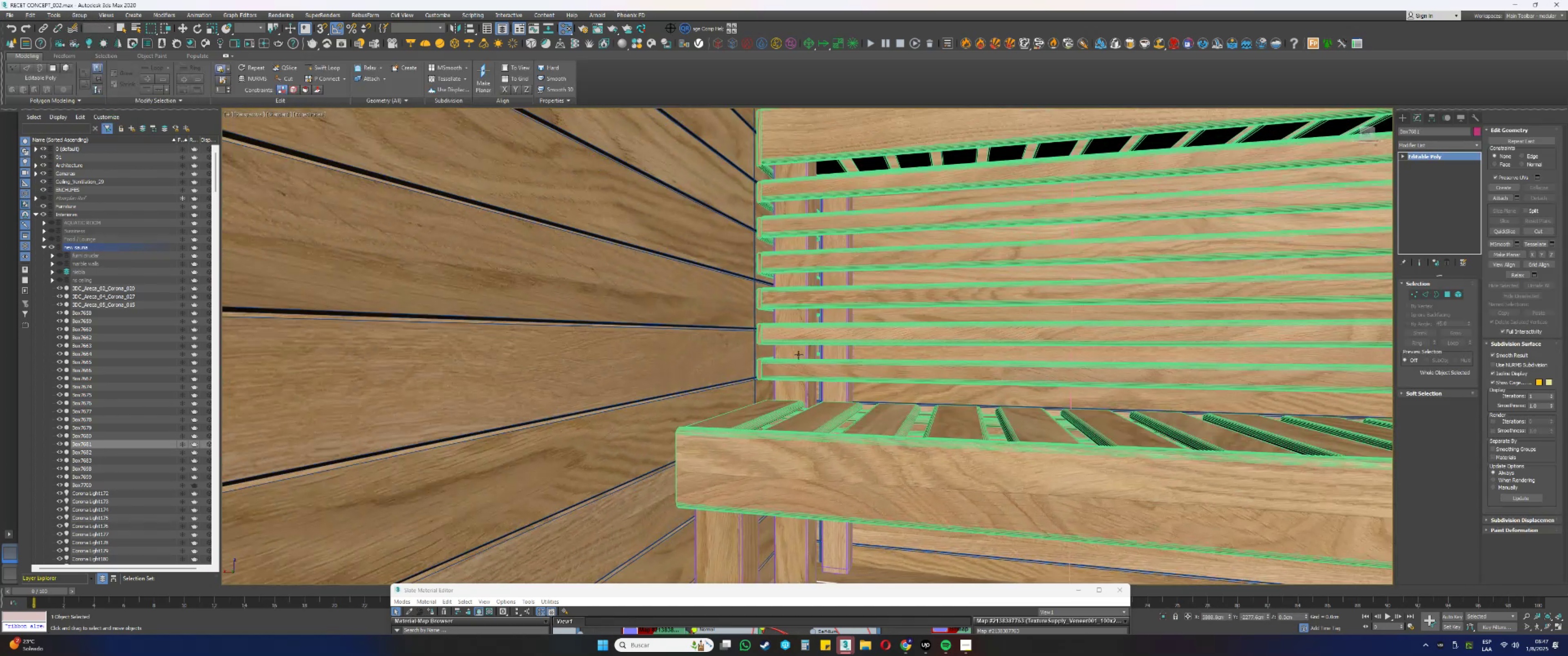 
hold_key(key=ControlLeft, duration=1.12)
left_click([737, 391])
 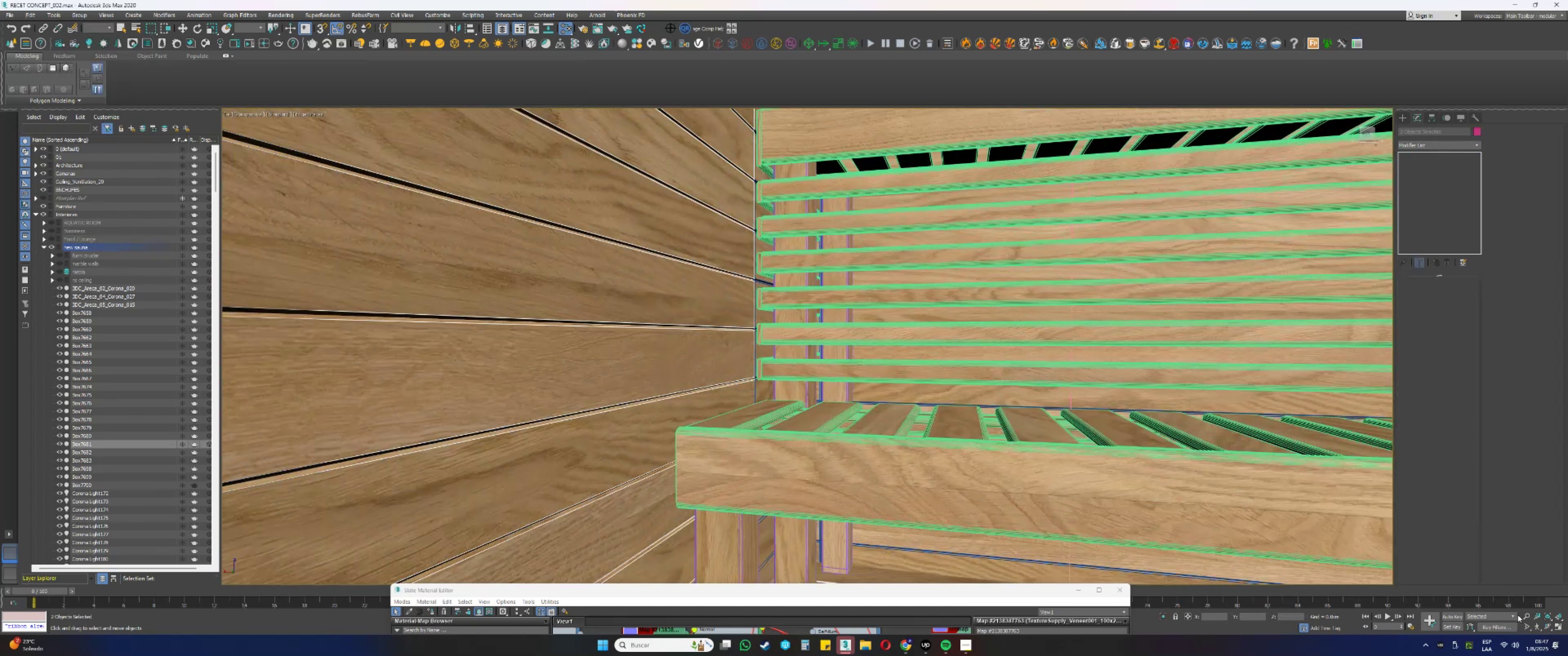 
left_click_drag(start_coordinate=[1019, 350], to_coordinate=[1017, 381])
 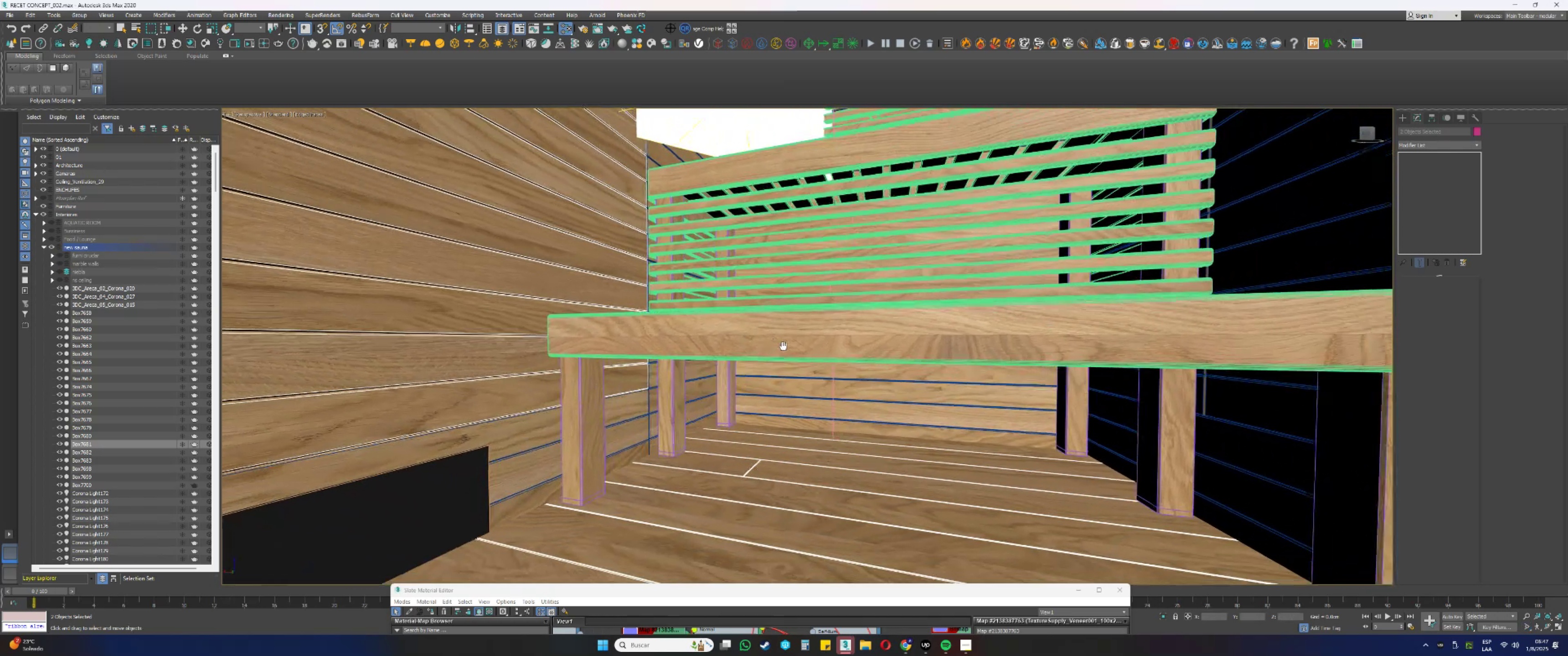 
hold_key(key=ControlLeft, duration=1.5)
left_click([640, 413])
 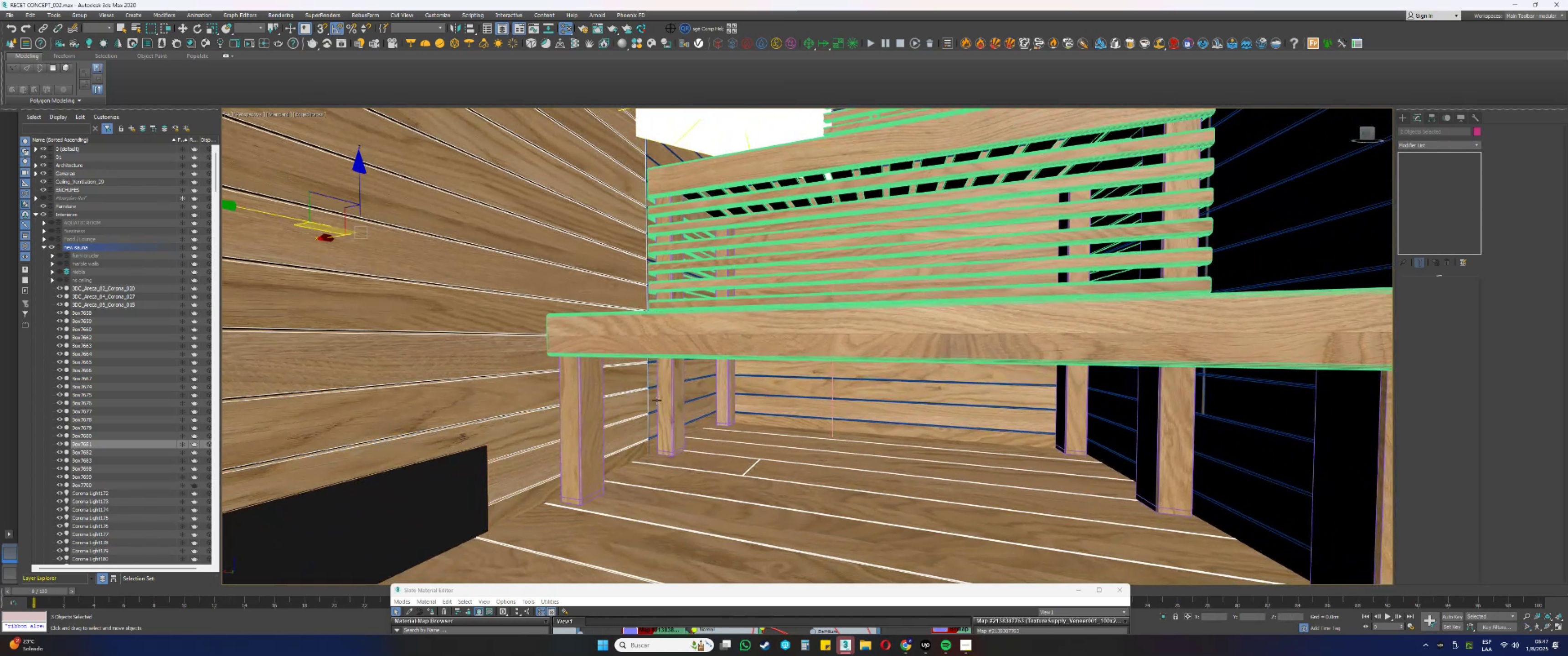 
hold_key(key=ControlLeft, duration=1.51)
left_click([655, 399])
 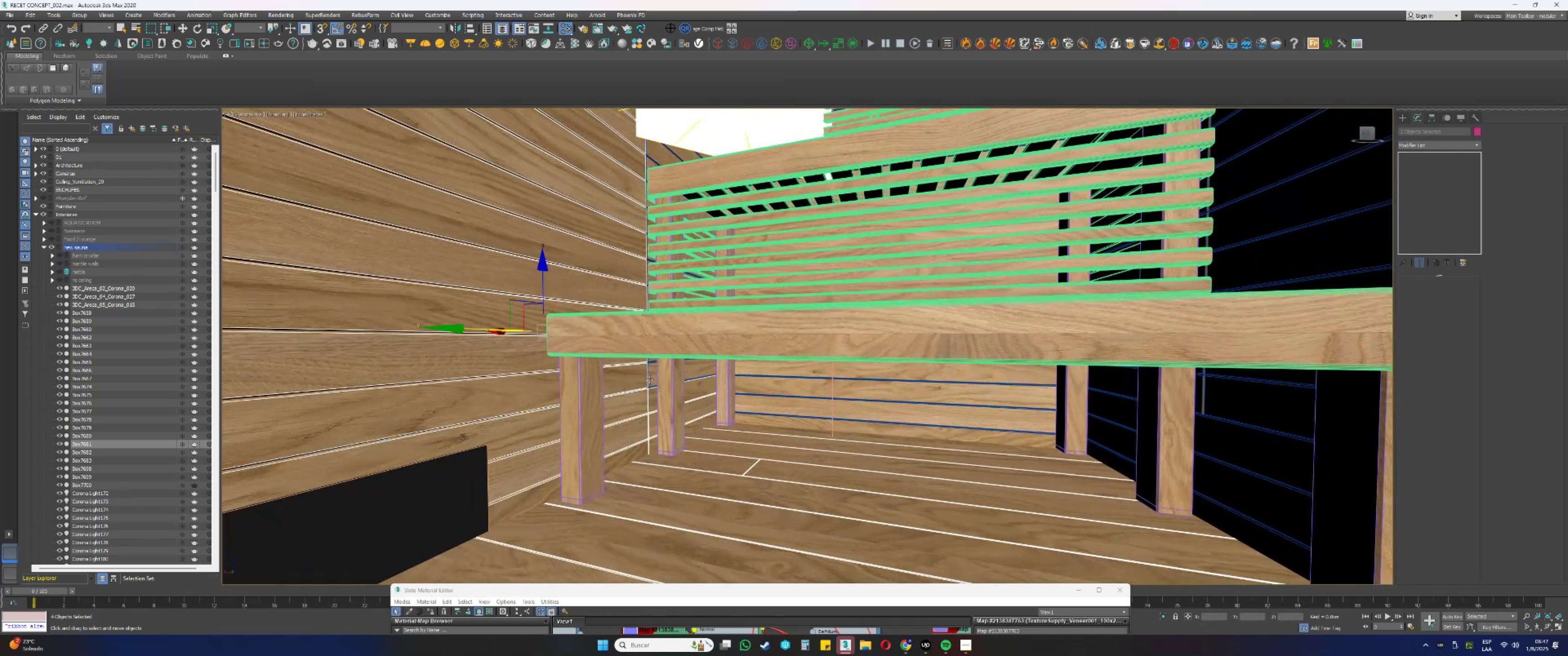 
left_click([655, 376])
 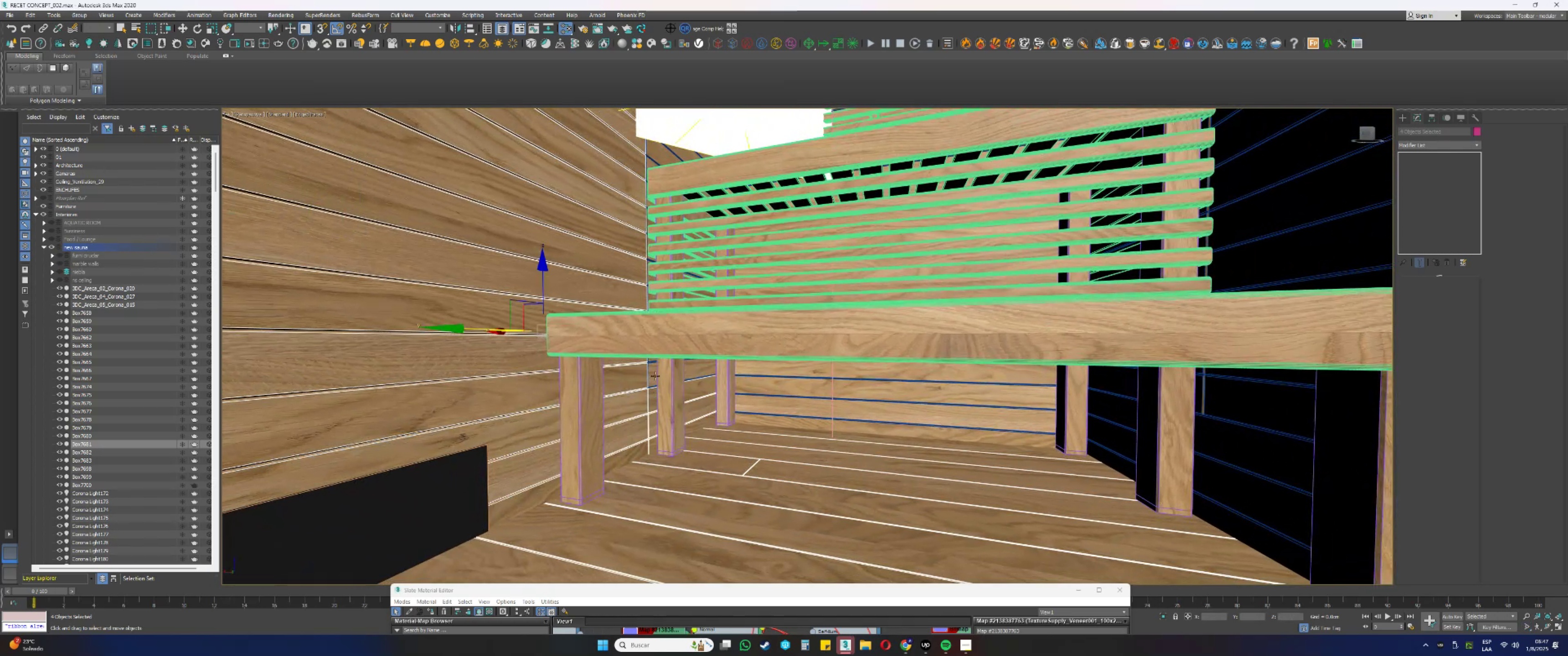 
hold_key(key=ControlLeft, duration=1.51)
left_click([749, 387])
 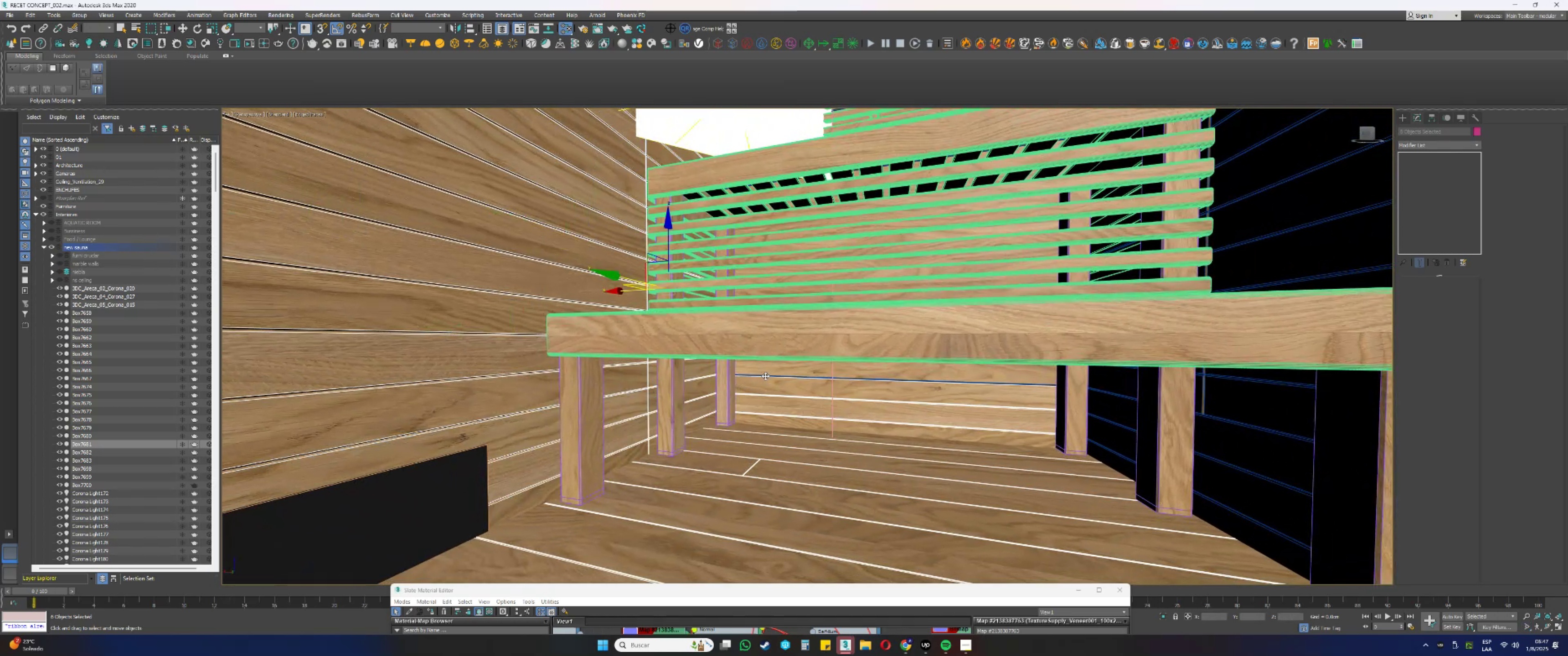 
hold_key(key=ControlLeft, duration=1.42)
left_click([765, 369])
 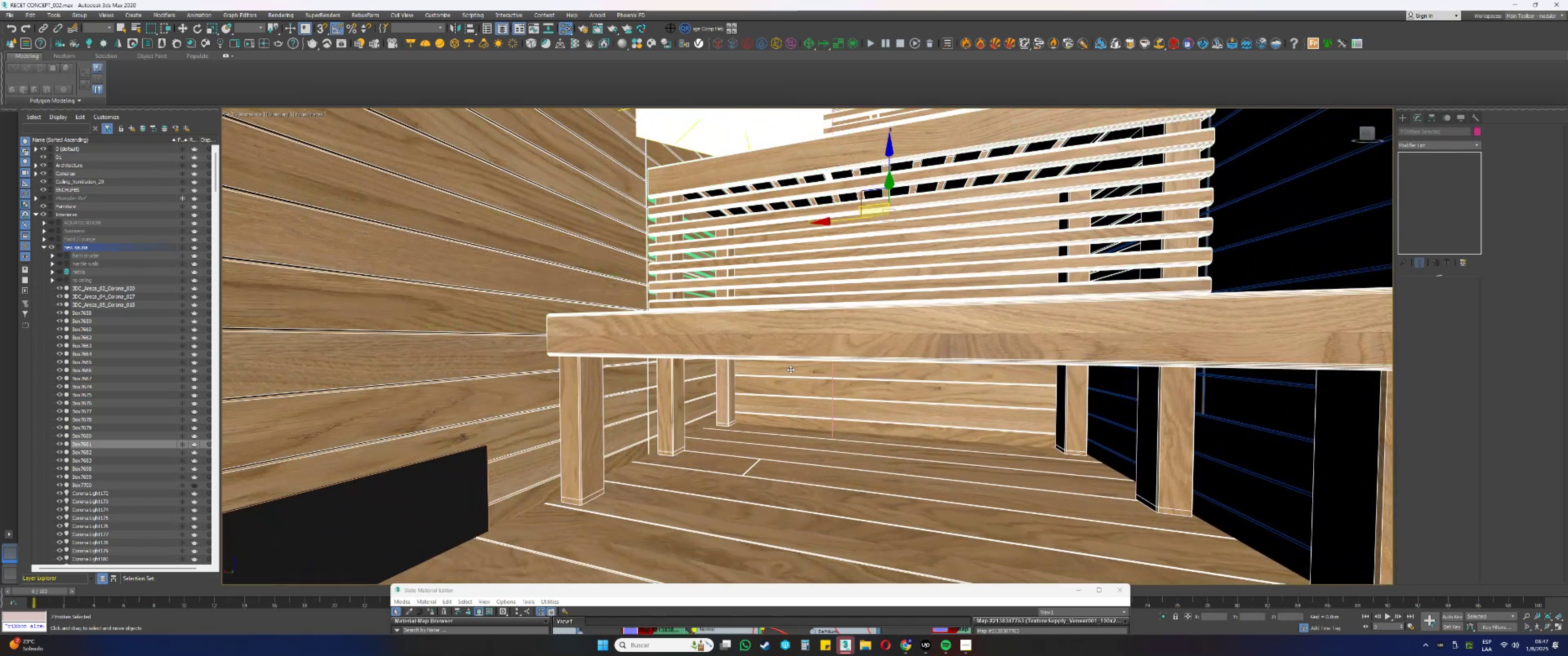 
hold_key(key=ControlLeft, duration=0.49)
 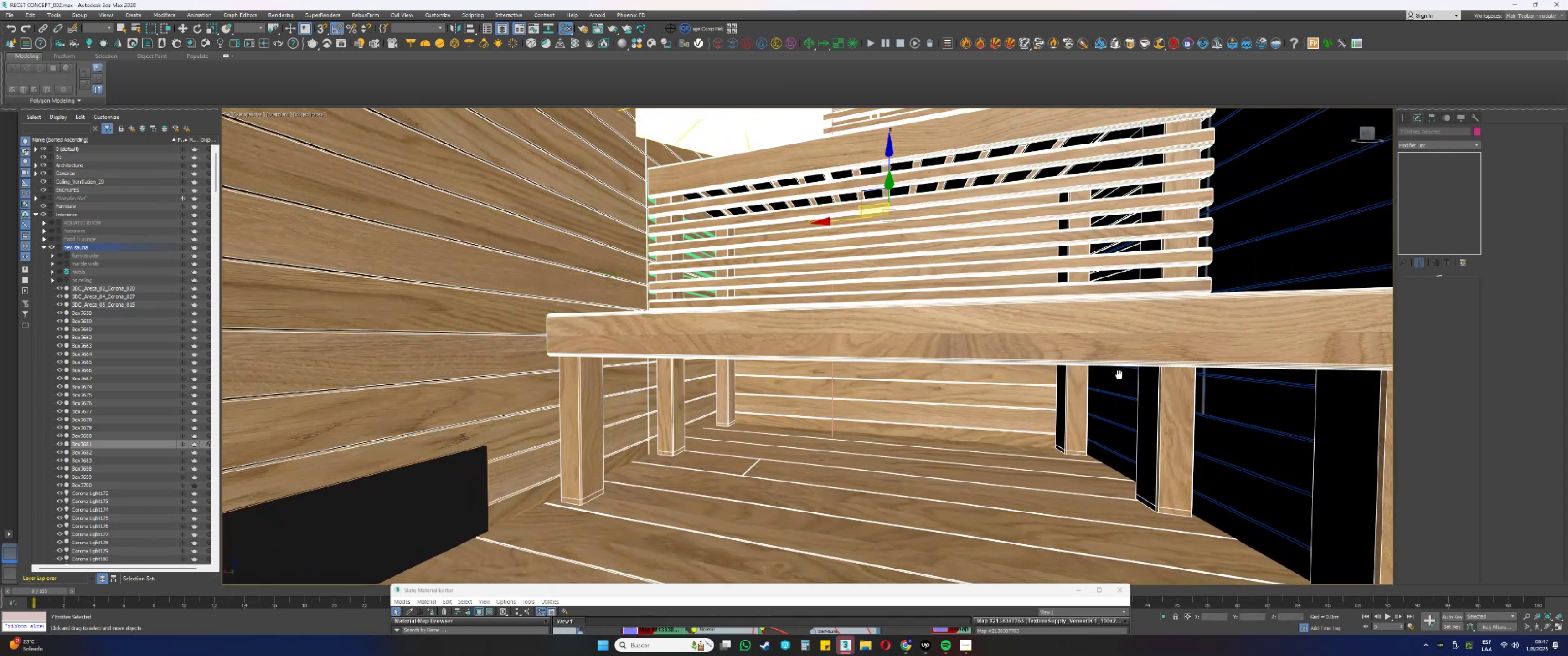 
hold_key(key=AltLeft, duration=1.22)
 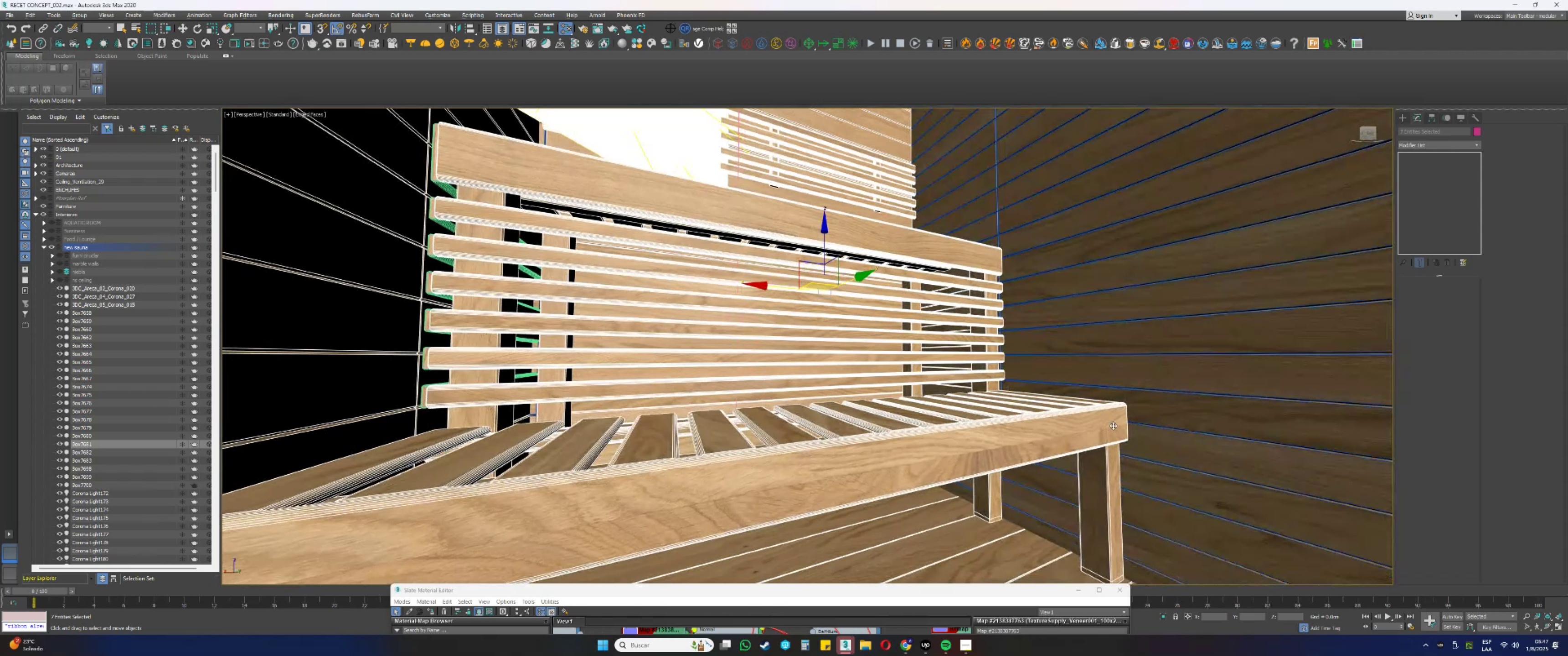 
hold_key(key=ControlLeft, duration=1.13)
left_click([1104, 388])
 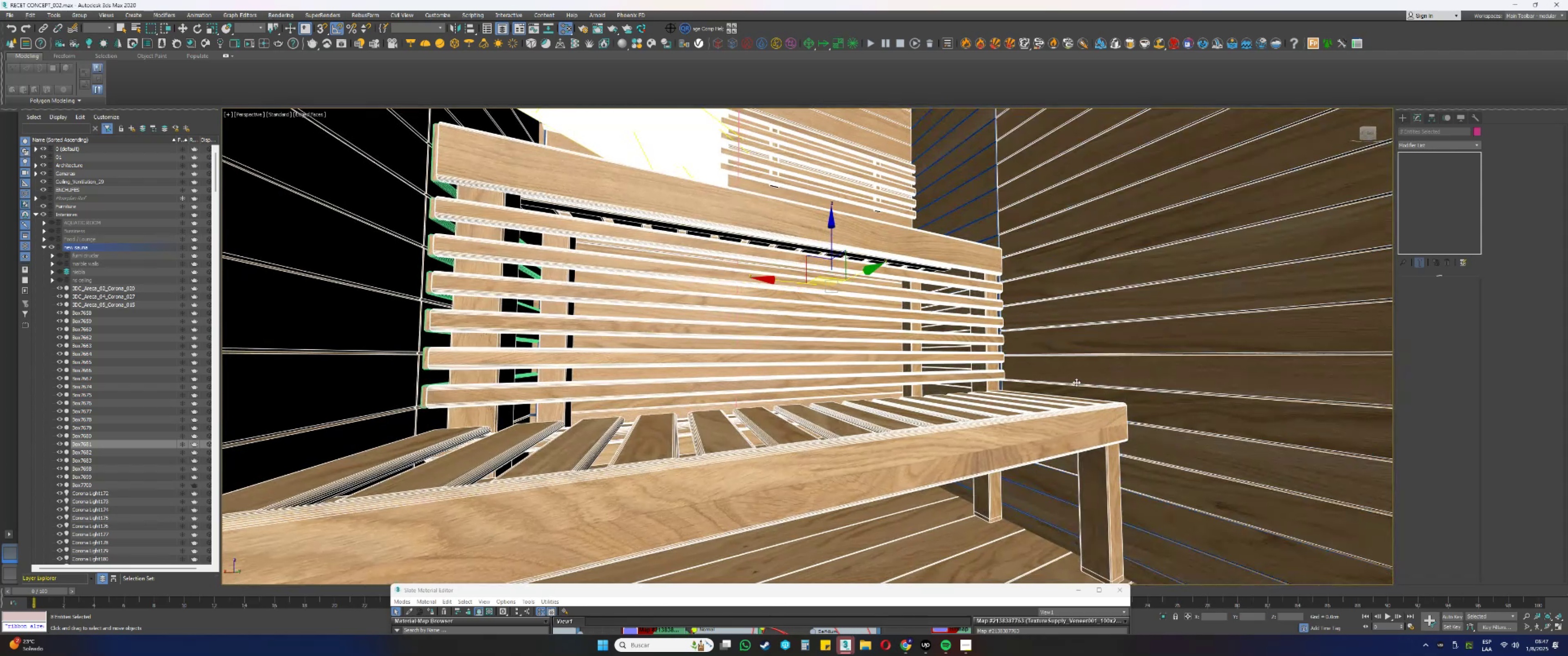 
hold_key(key=ControlLeft, duration=1.35)
left_click([1028, 495])
 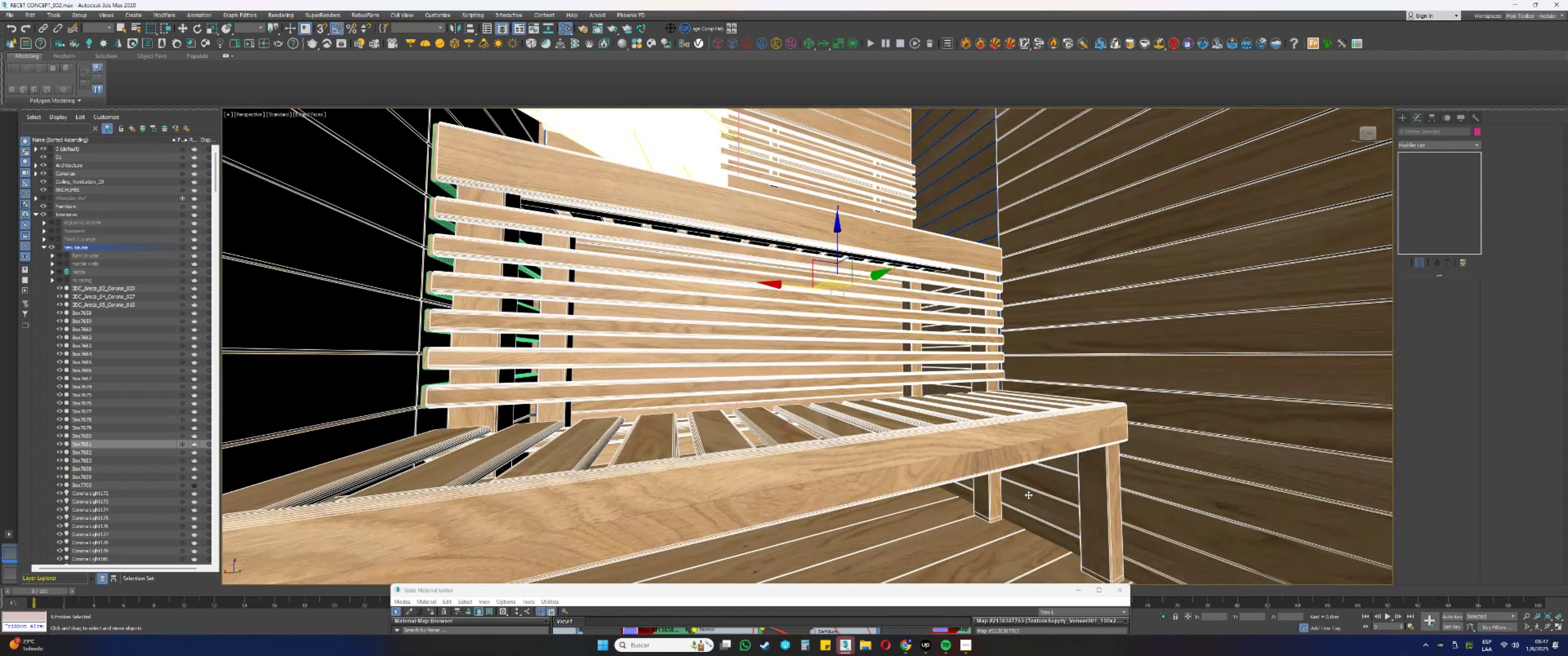 
hold_key(key=AltLeft, duration=0.39)
 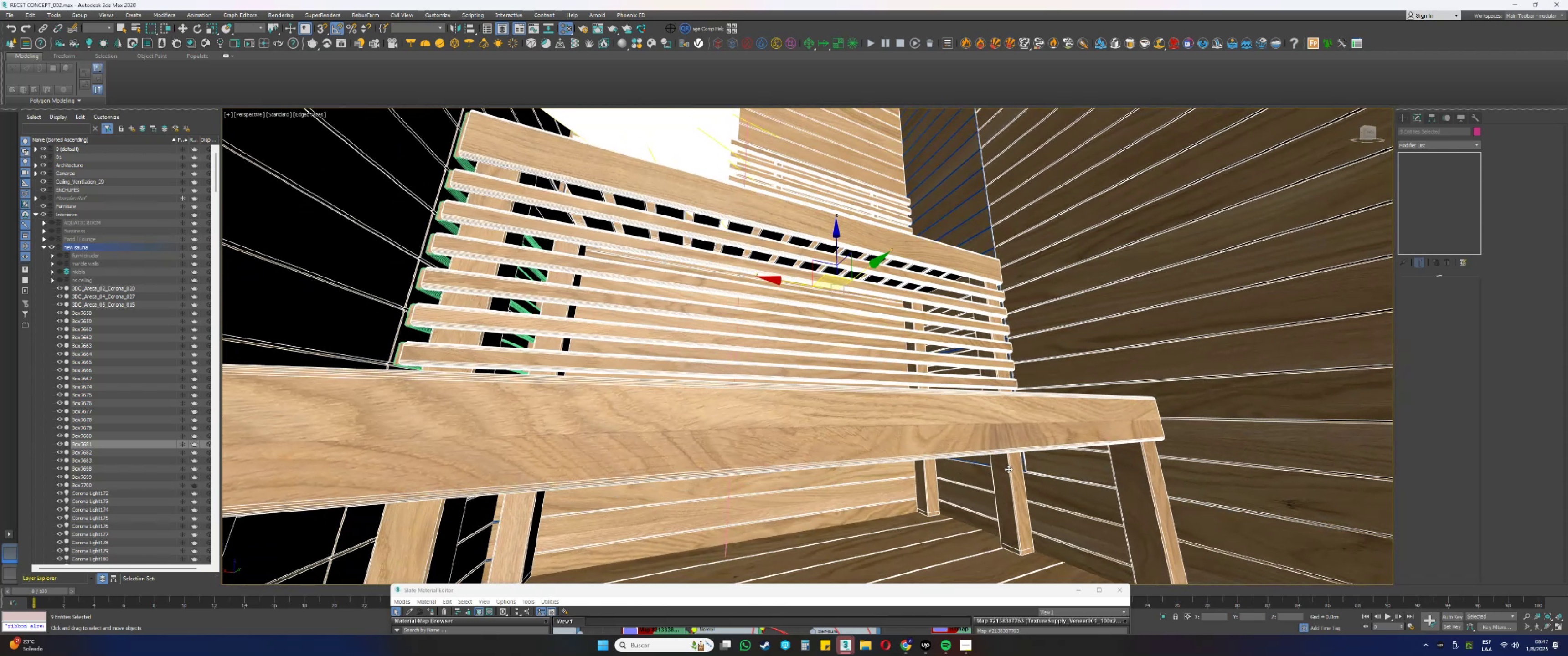 
hold_key(key=ControlLeft, duration=1.04)
left_click([973, 215])
 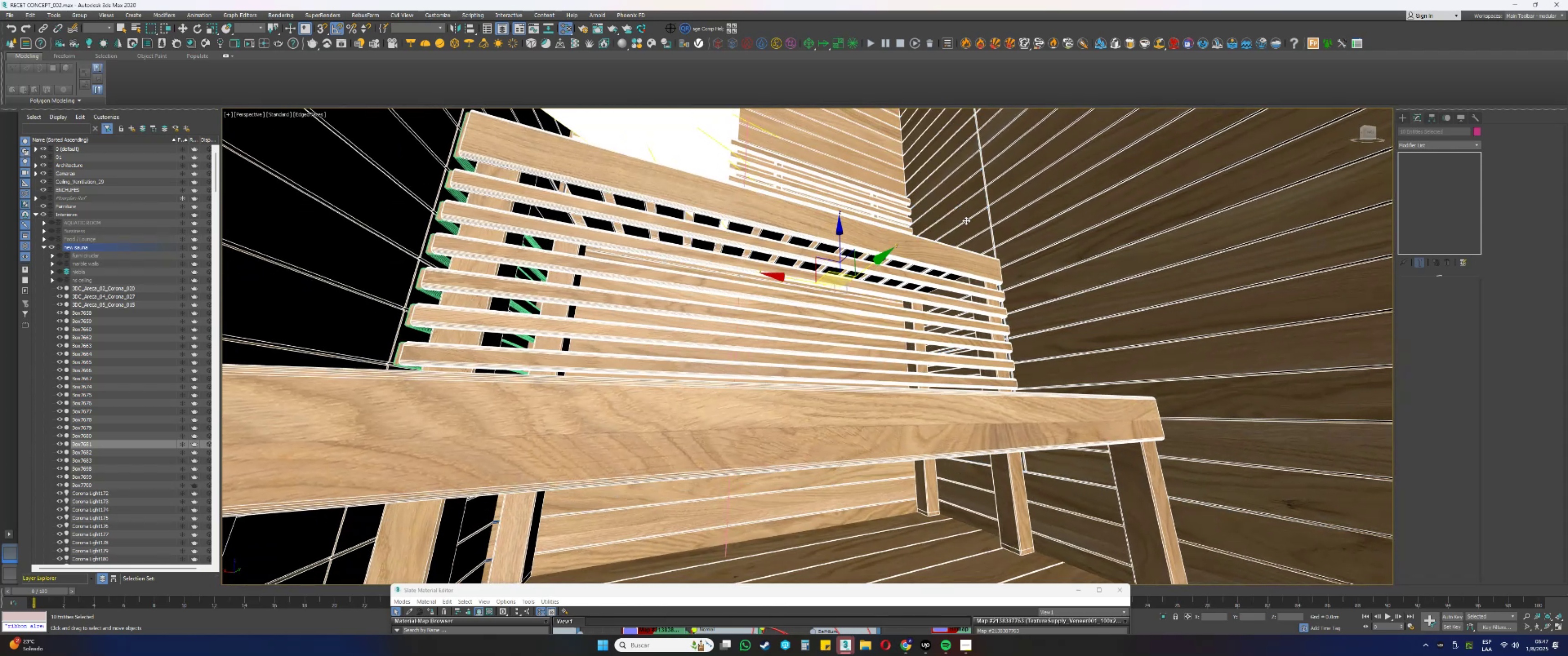 
hold_key(key=AltLeft, duration=0.45)
 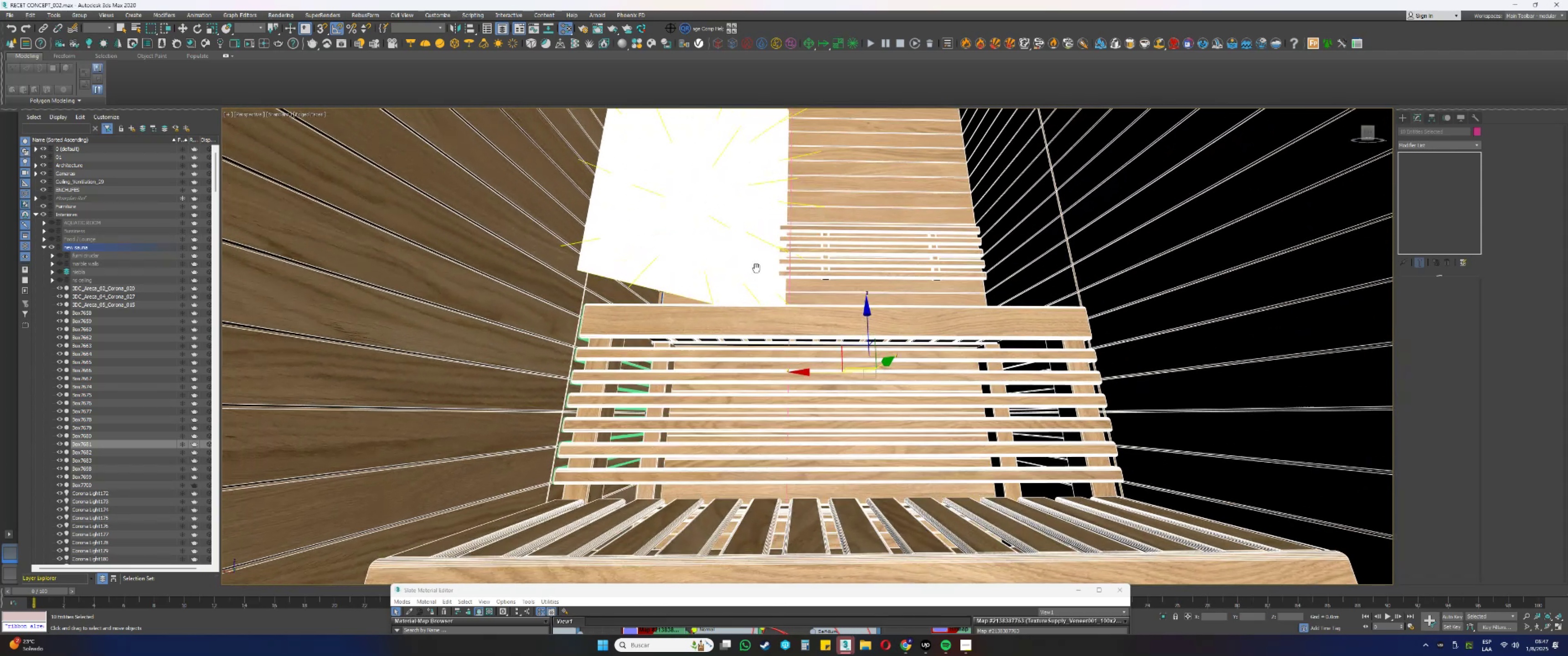 
hold_key(key=AltLeft, duration=0.41)
 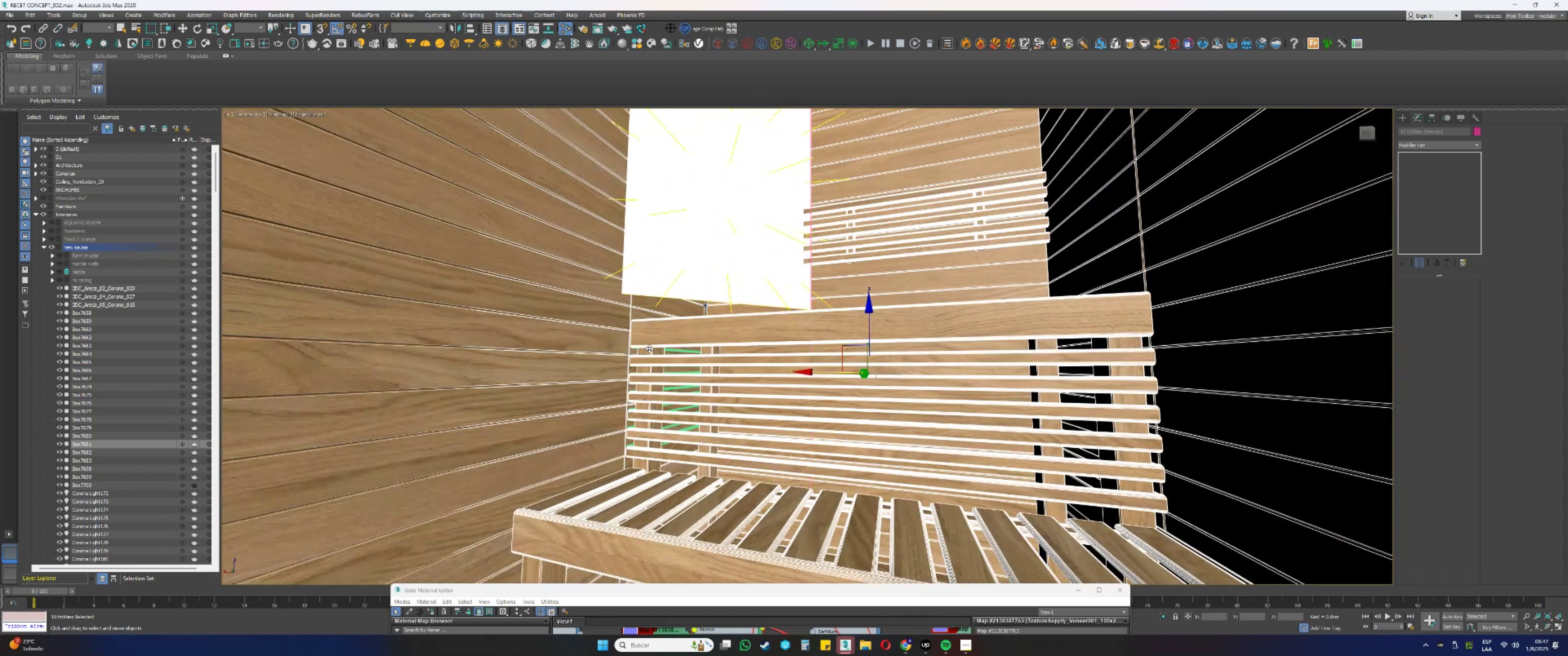 
scroll: coordinate [676, 392], scroll_direction: up, amount: 2.0
 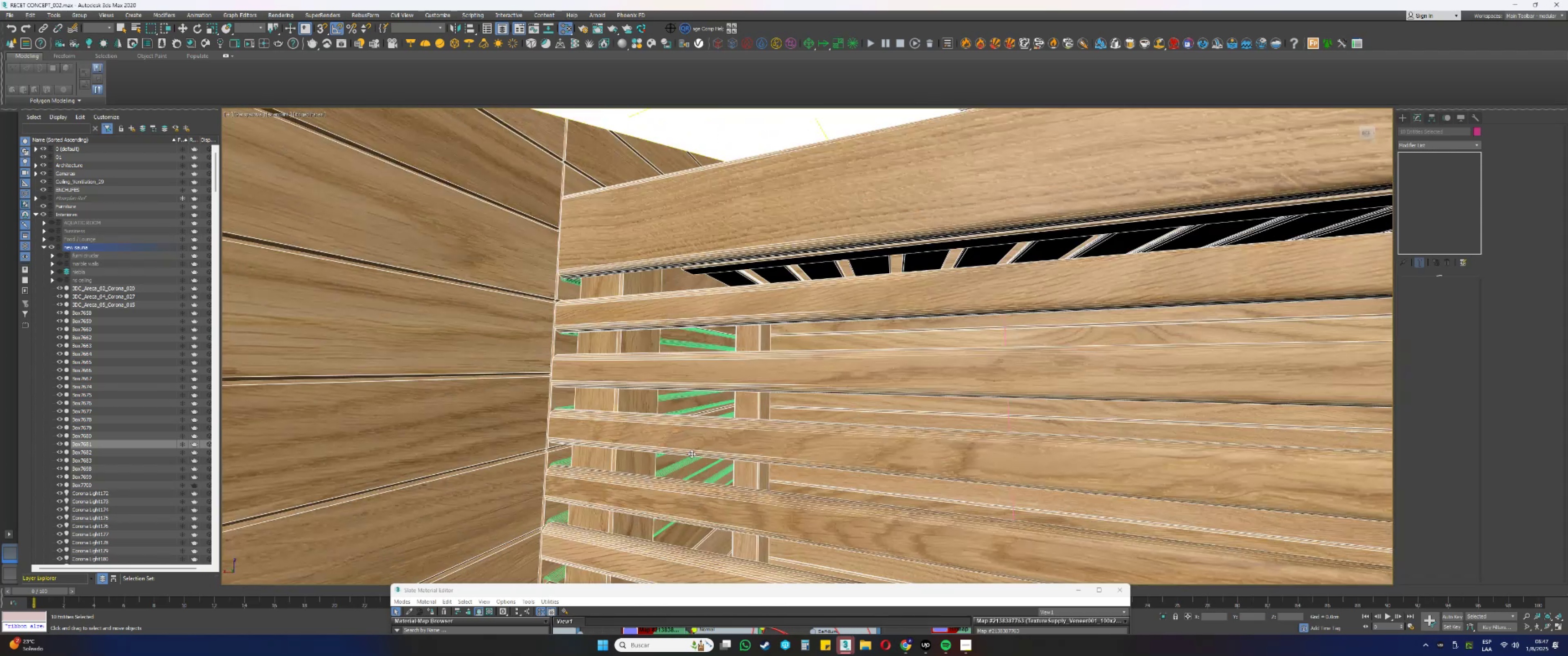 
hold_key(key=ControlLeft, duration=1.54)
left_click([691, 465])
 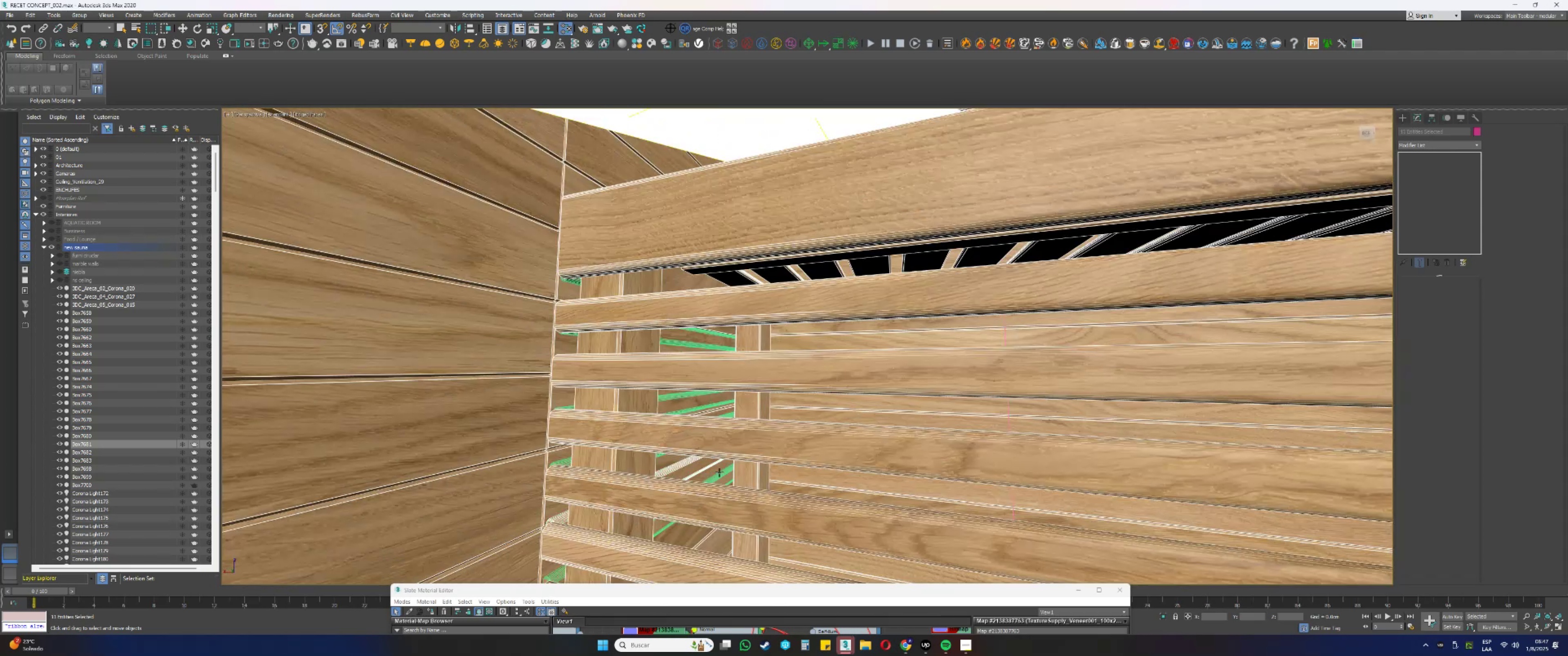 
hold_key(key=ControlLeft, duration=1.5)
left_click([720, 474])
 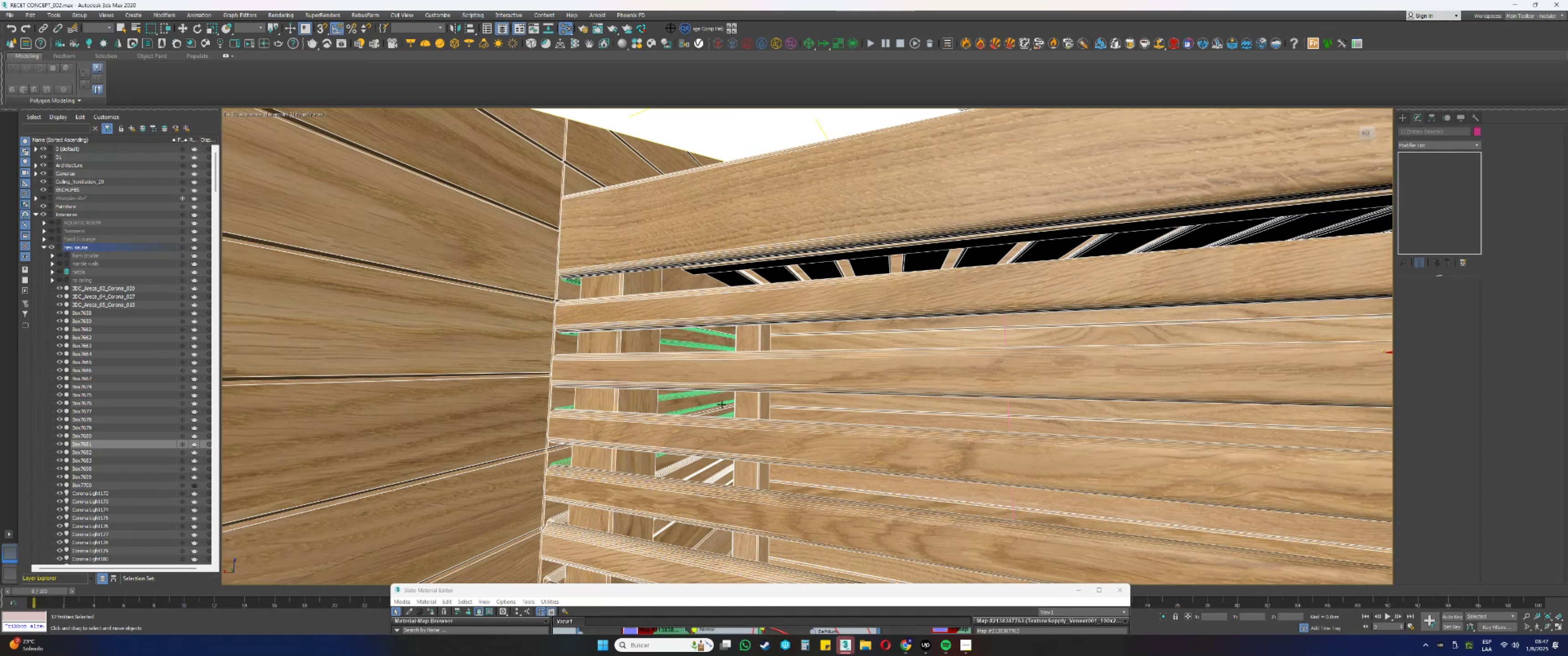 
left_click([722, 404])
 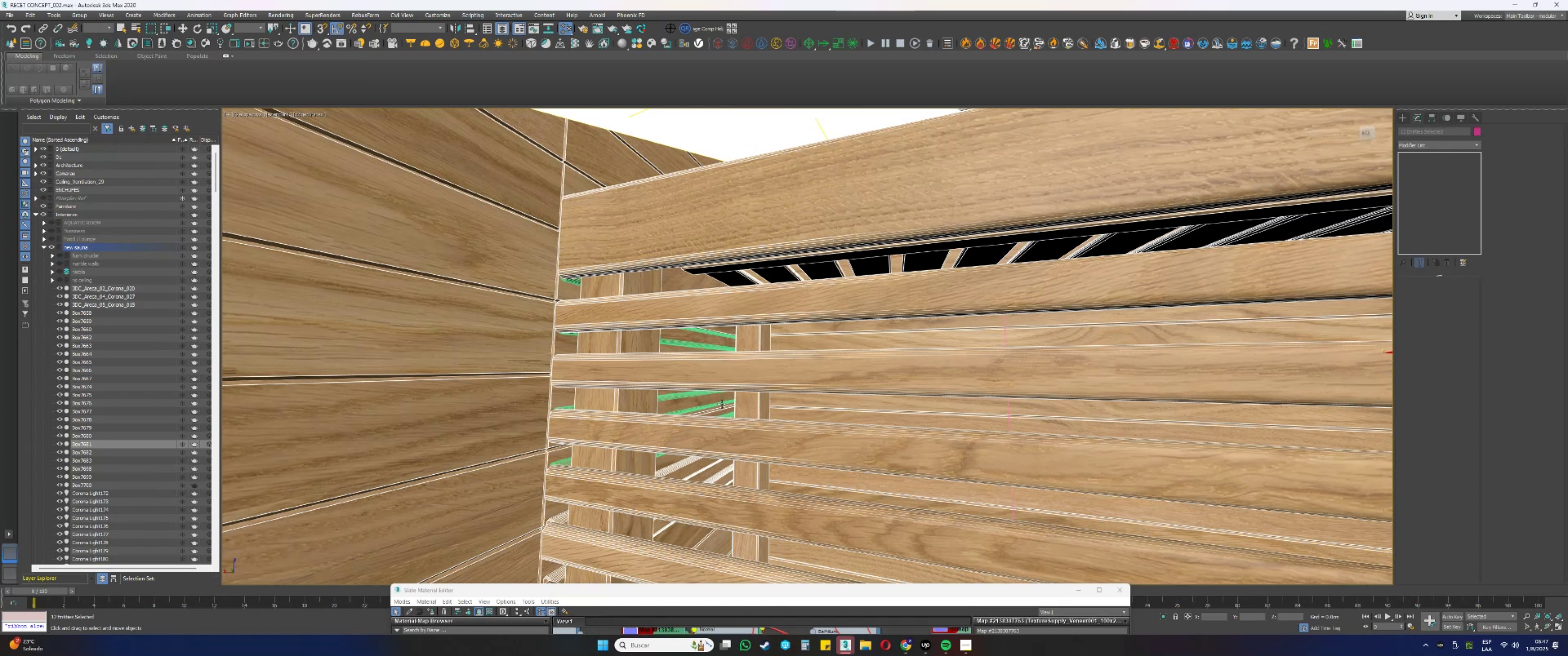 
hold_key(key=ControlLeft, duration=1.53)
 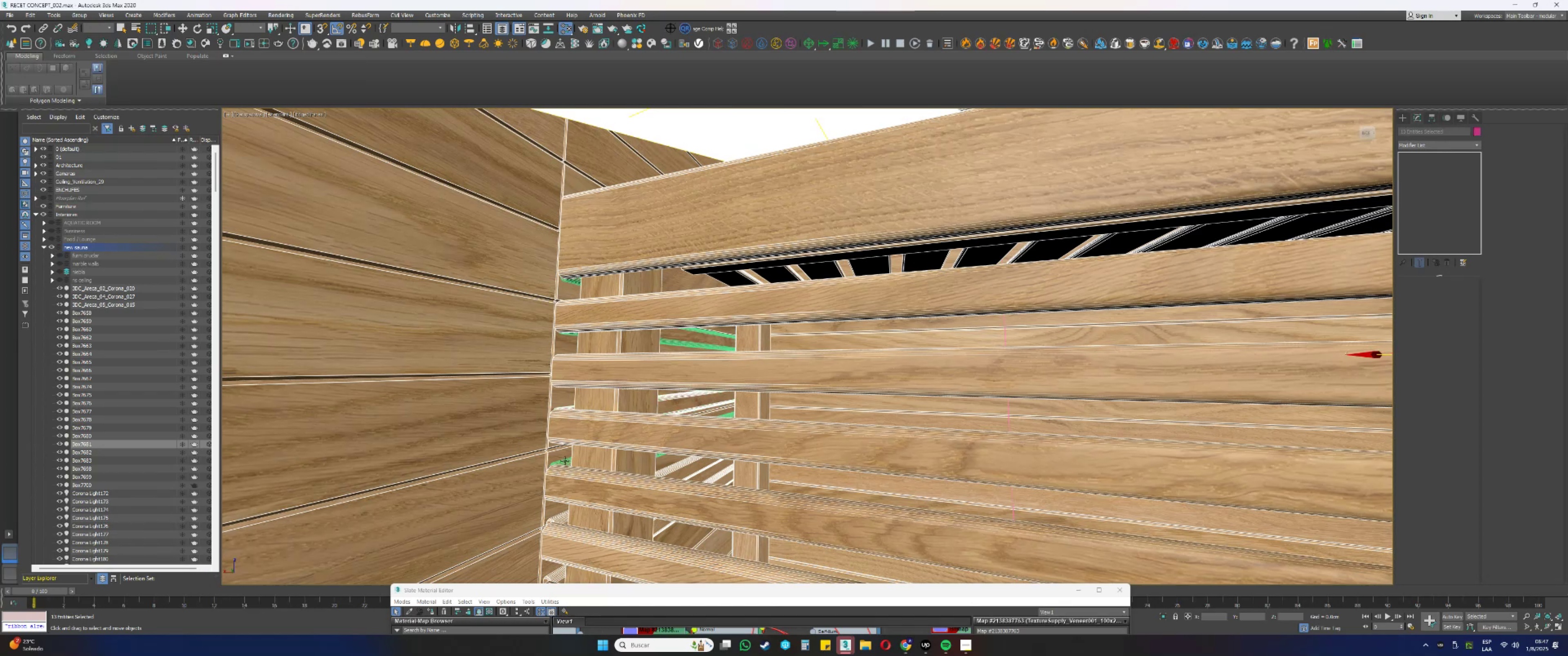 
hold_key(key=ControlLeft, duration=1.52)
left_click([565, 461])
 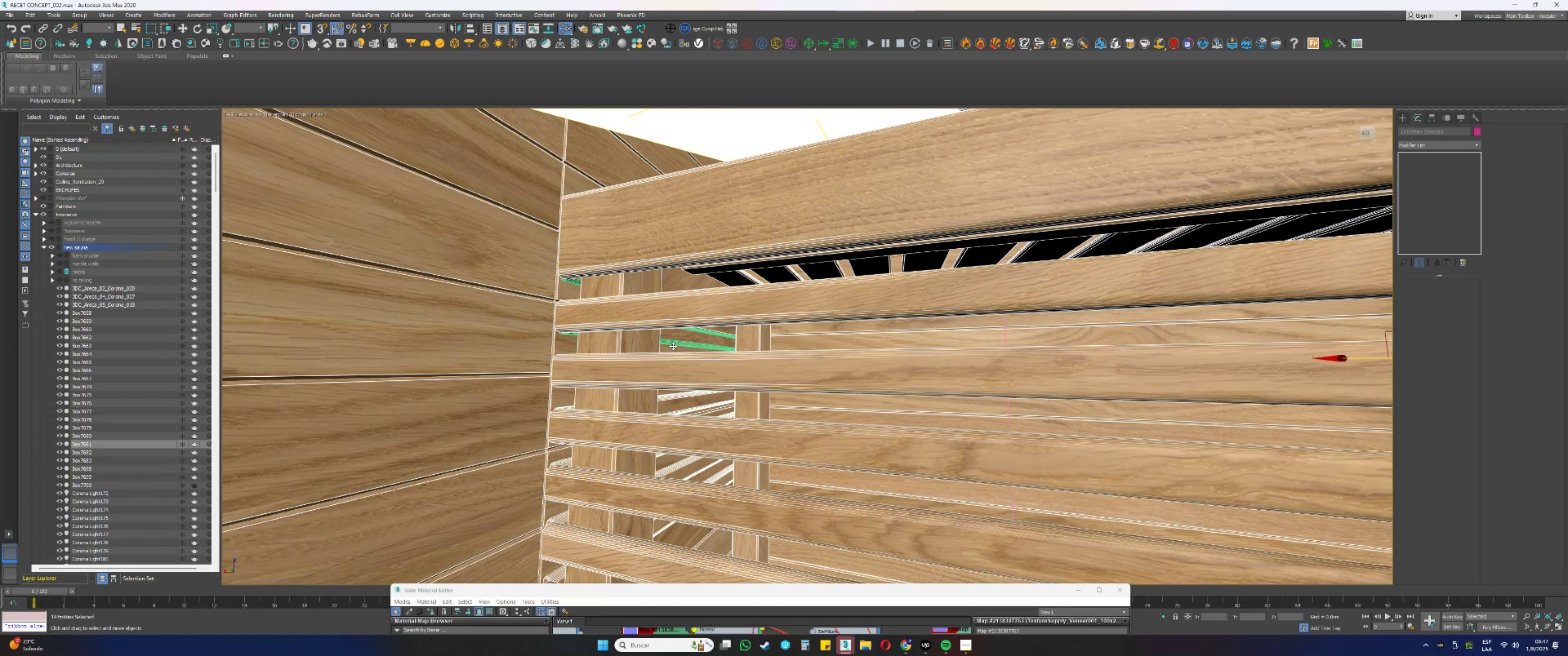 
hold_key(key=ControlLeft, duration=1.52)
left_click([684, 341])
 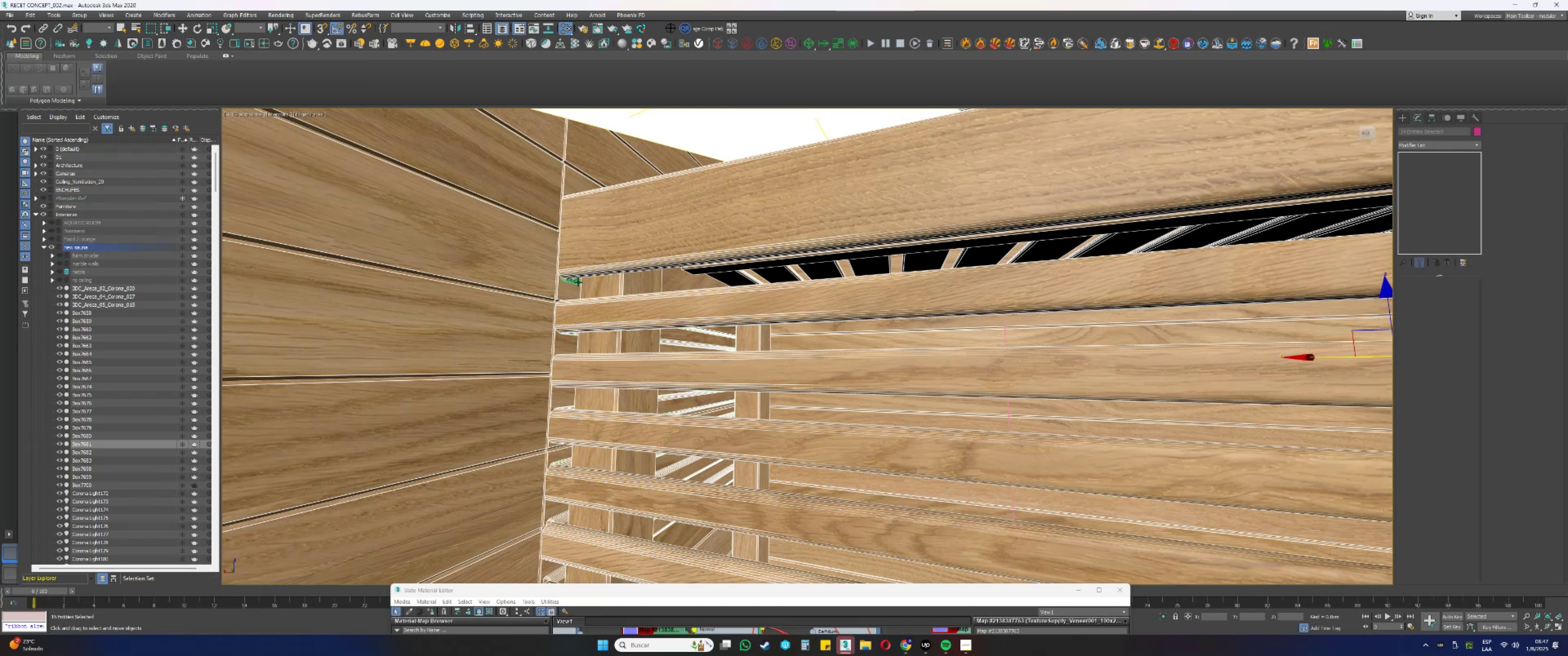 
left_click([577, 281])
 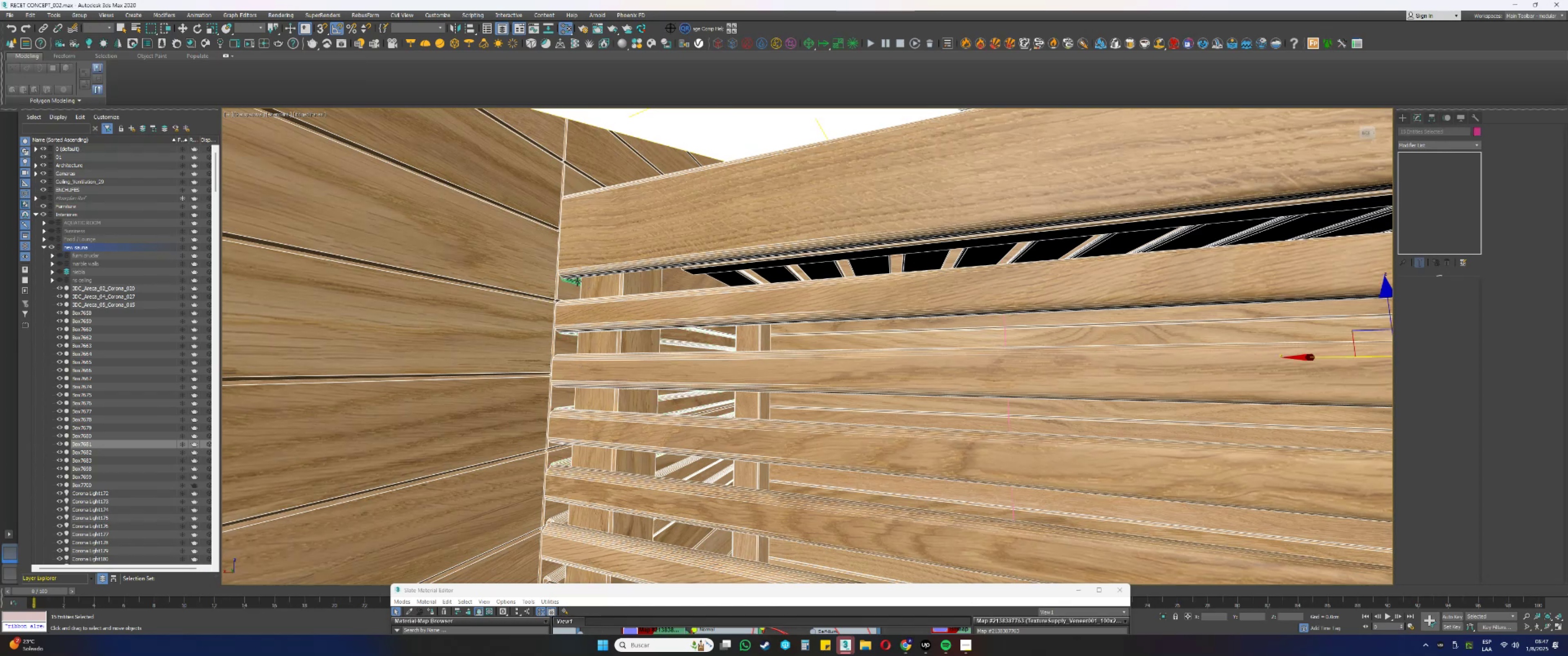 
key(Control+ControlLeft)
 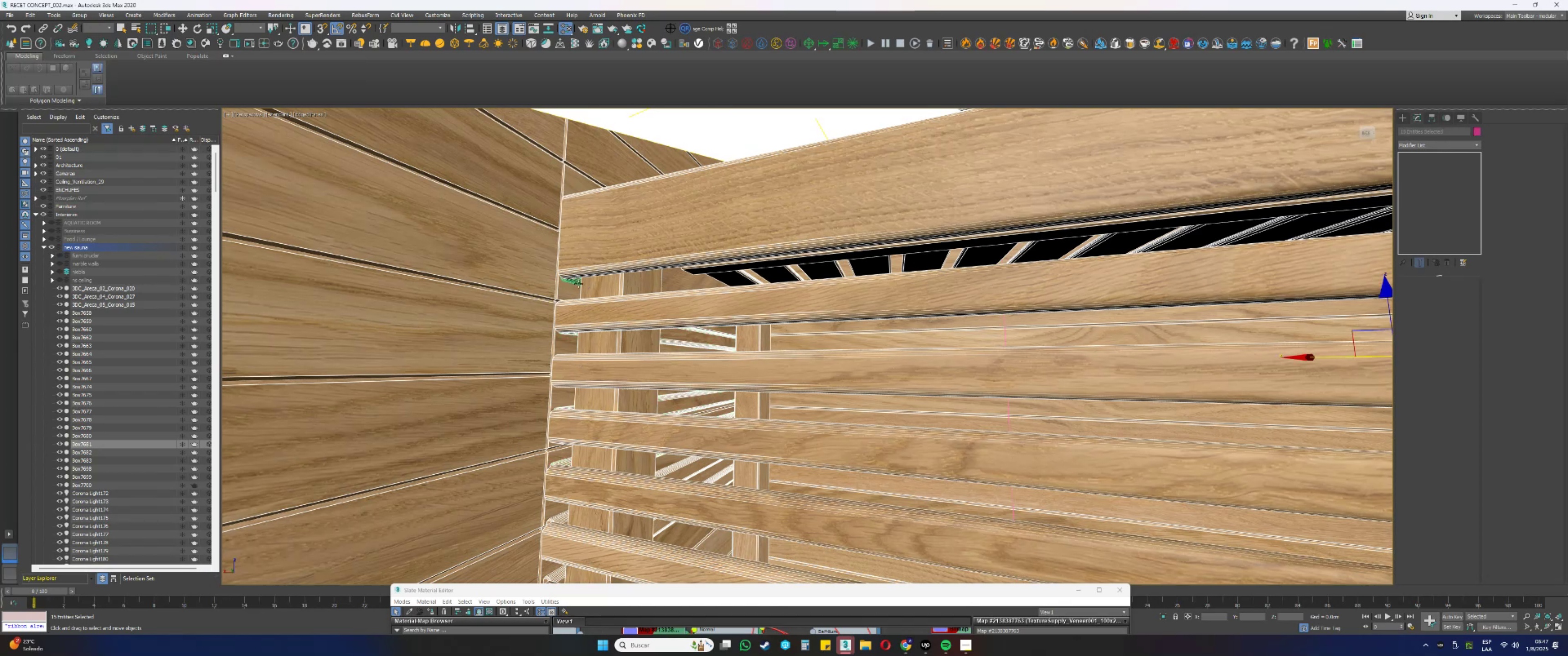 
key(Control+ControlLeft)
 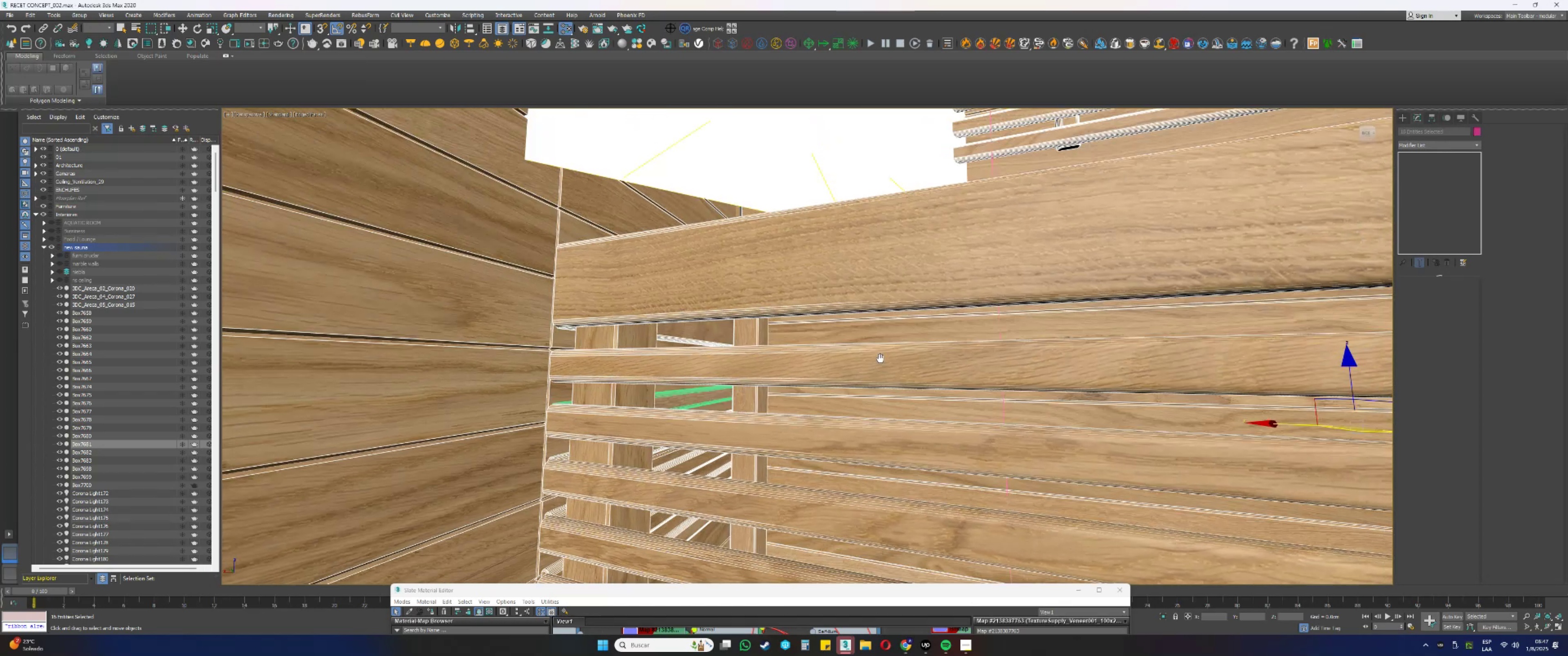 
hold_key(key=AltLeft, duration=0.57)
 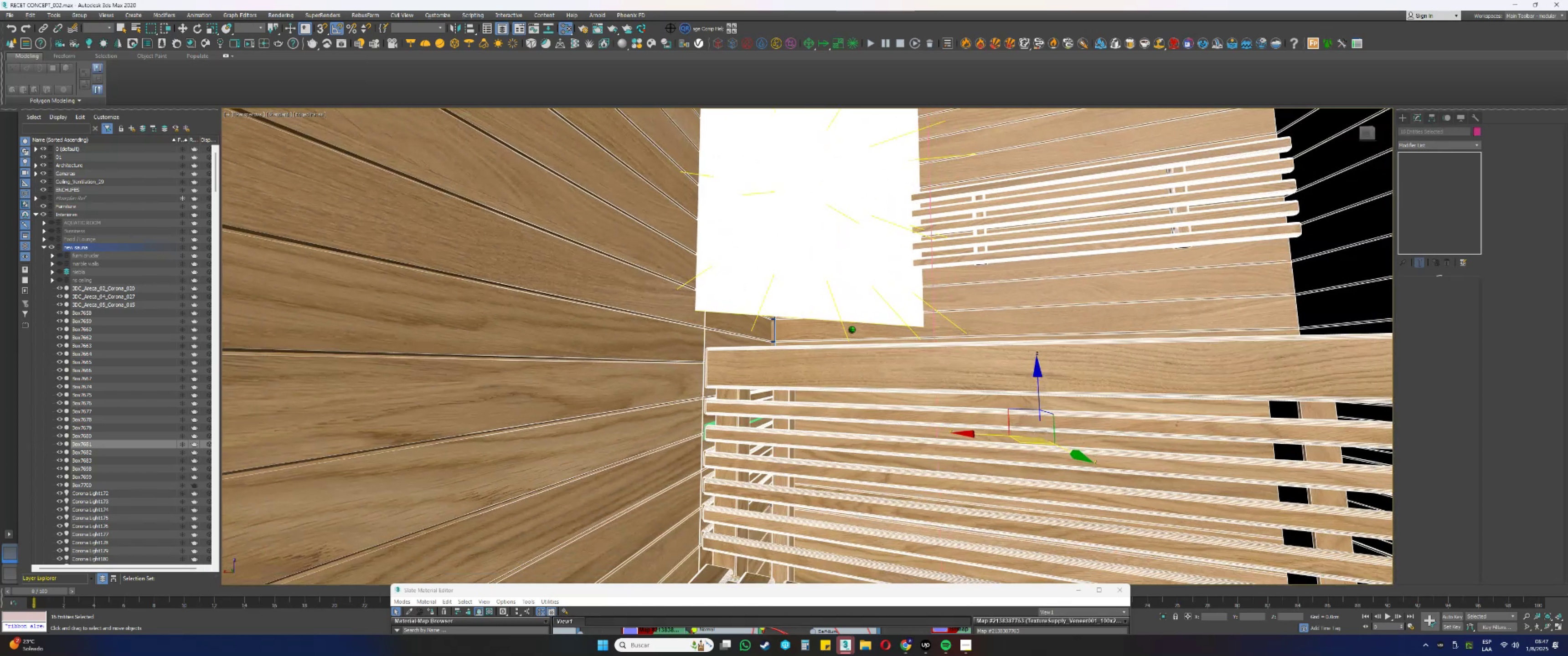 
hold_key(key=ControlLeft, duration=0.56)
 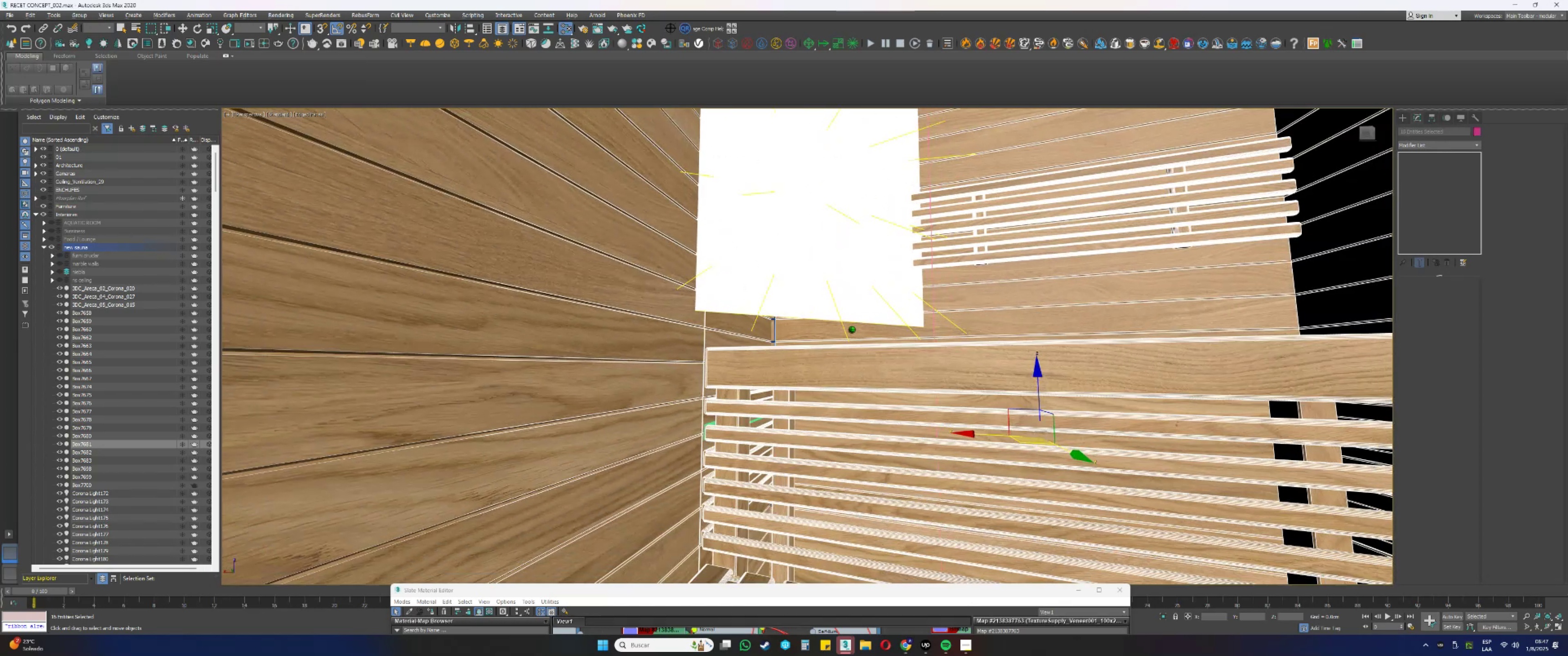 
scroll: coordinate [782, 338], scroll_direction: up, amount: 1.0
 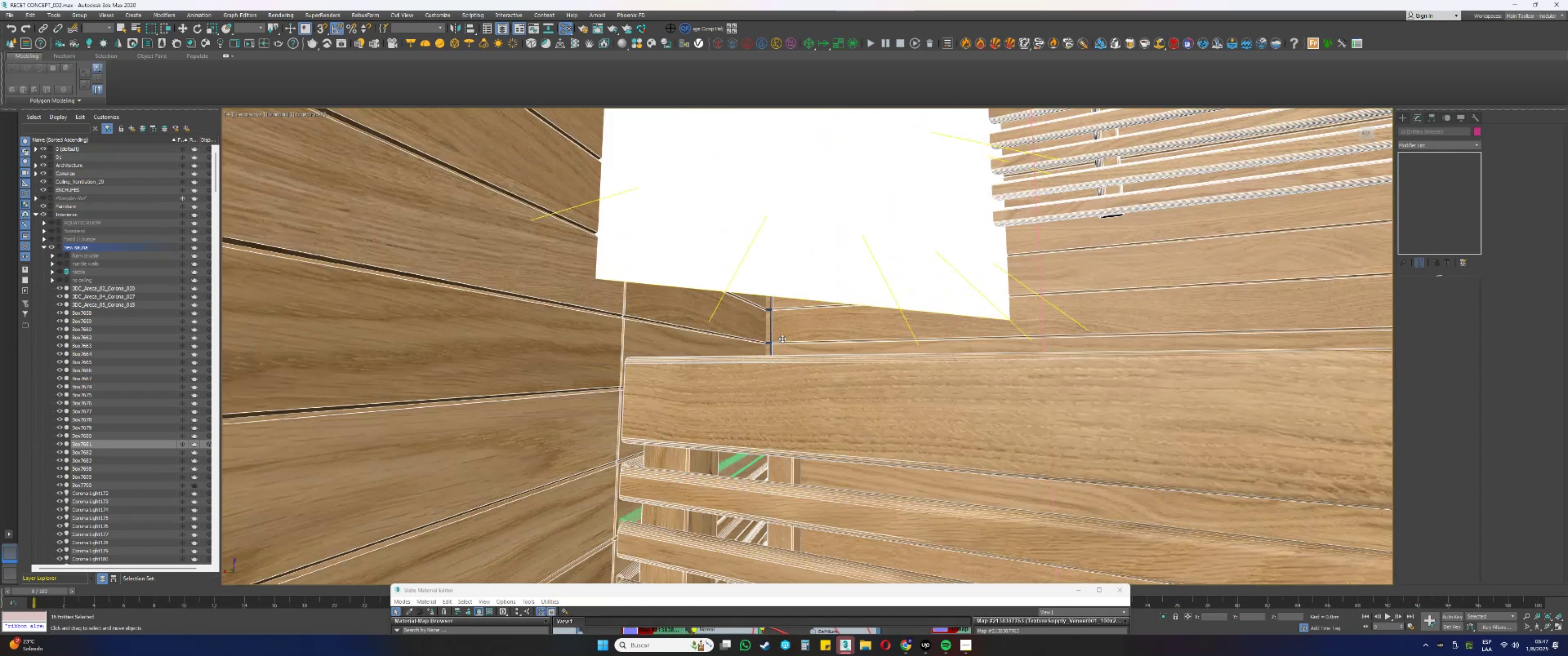 
hold_key(key=ControlLeft, duration=0.88)
left_click([767, 326])
 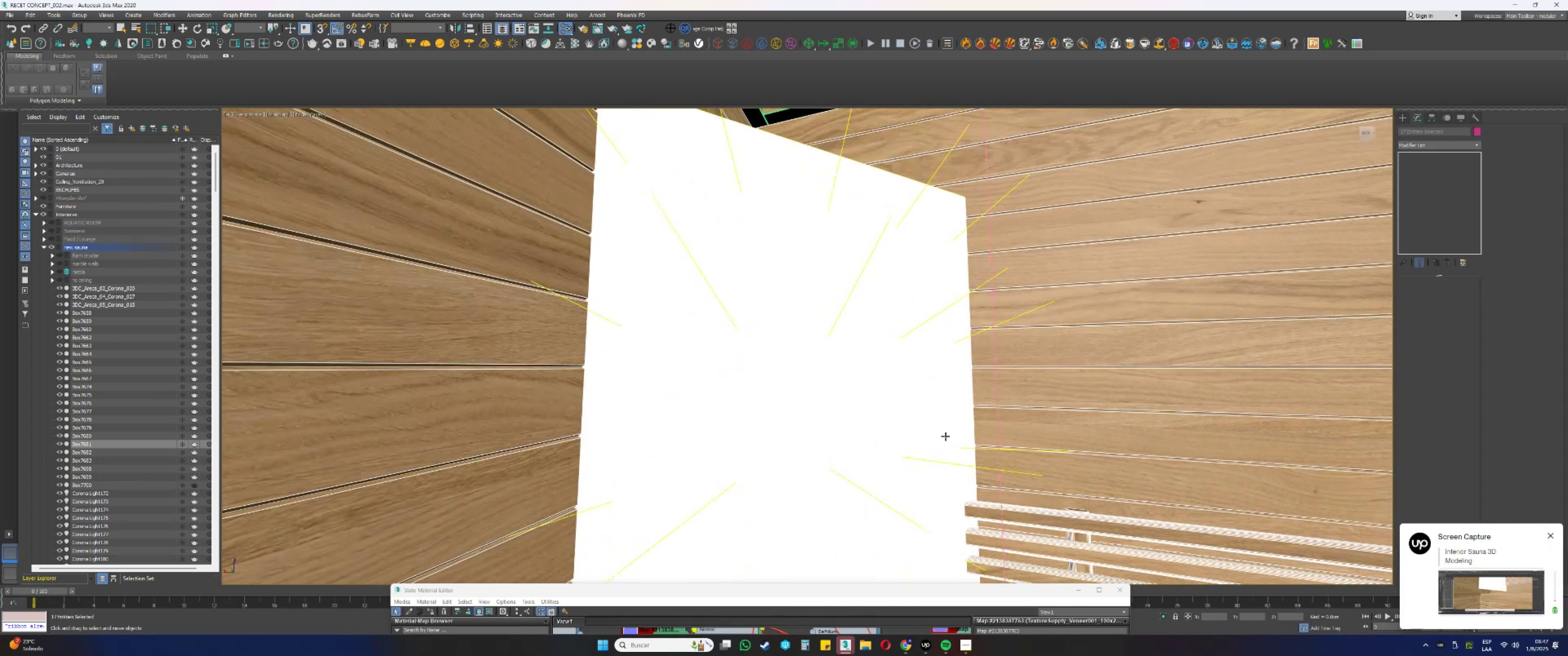 
hold_key(key=ControlLeft, duration=1.44)
left_click([798, 208])
 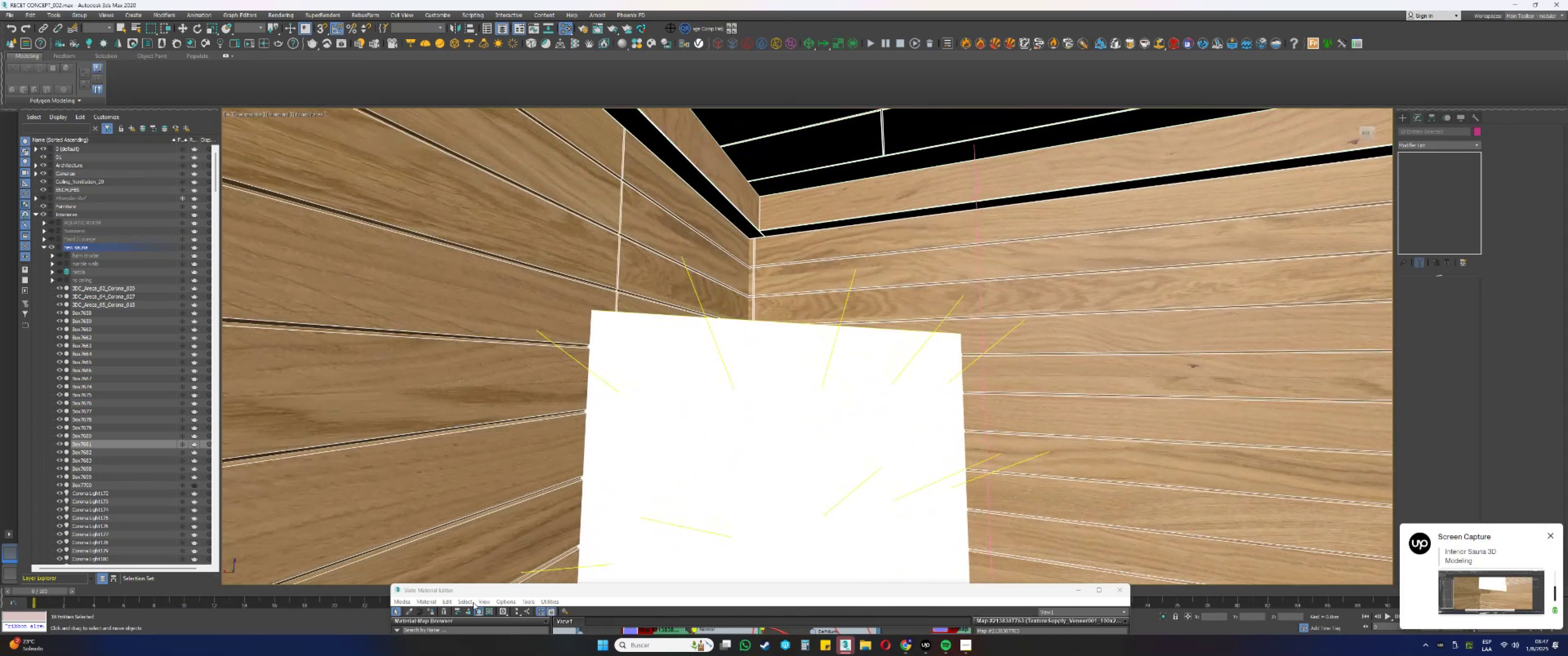 
left_click([433, 611])
 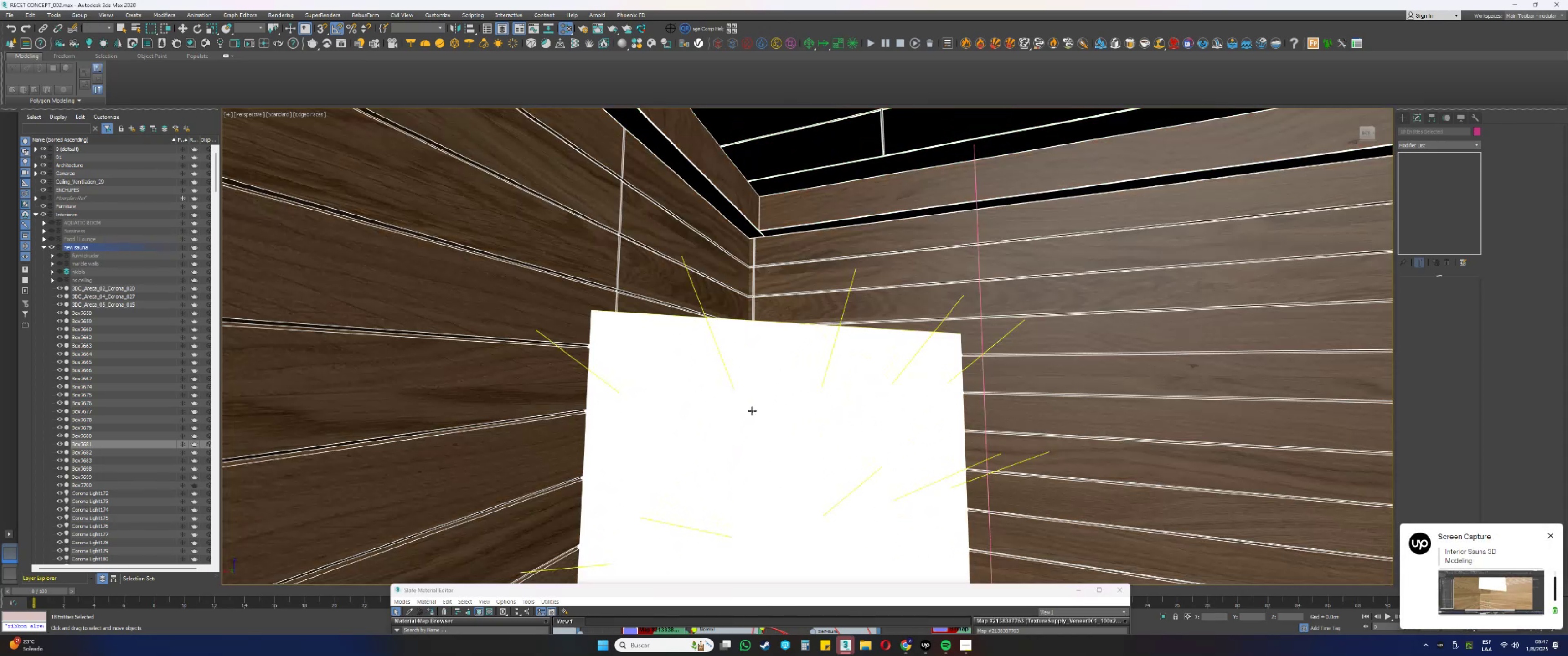 
hold_key(key=AltLeft, duration=0.35)
 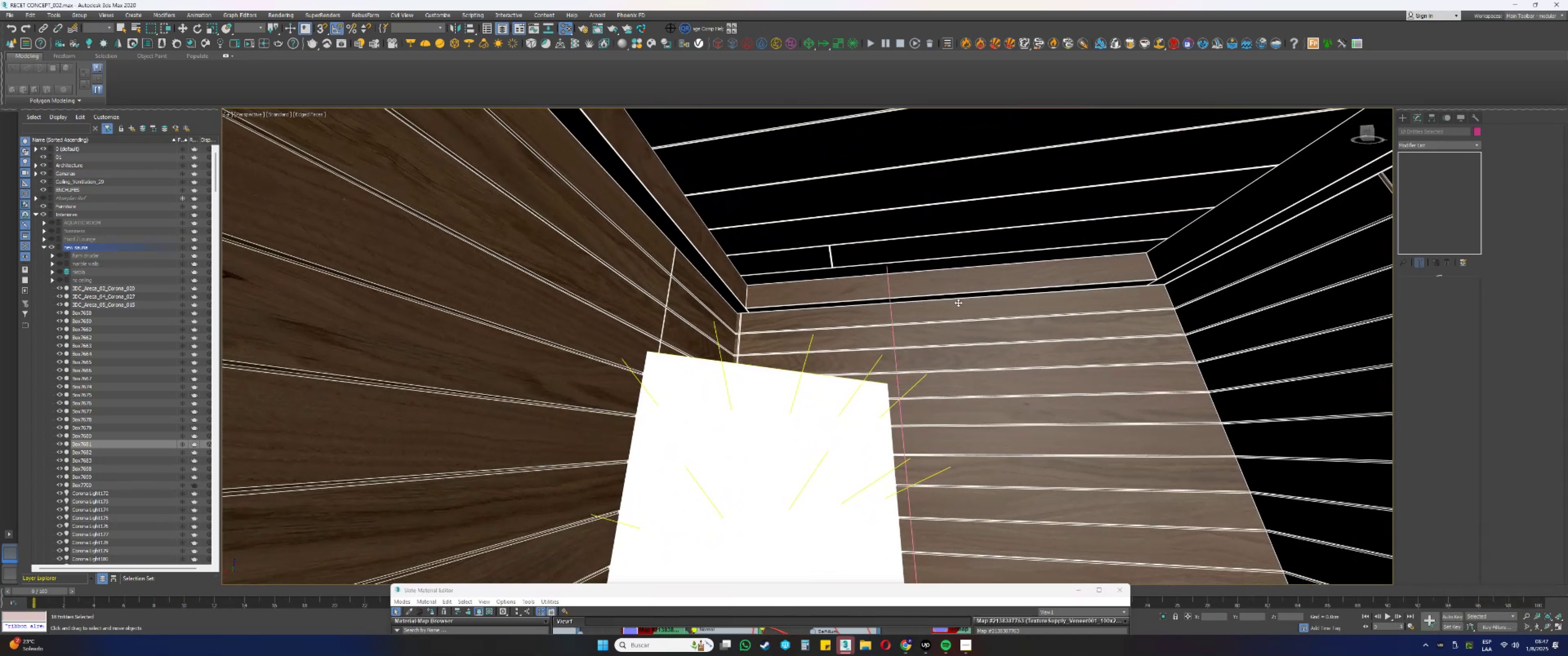 
hold_key(key=AltLeft, duration=1.09)
 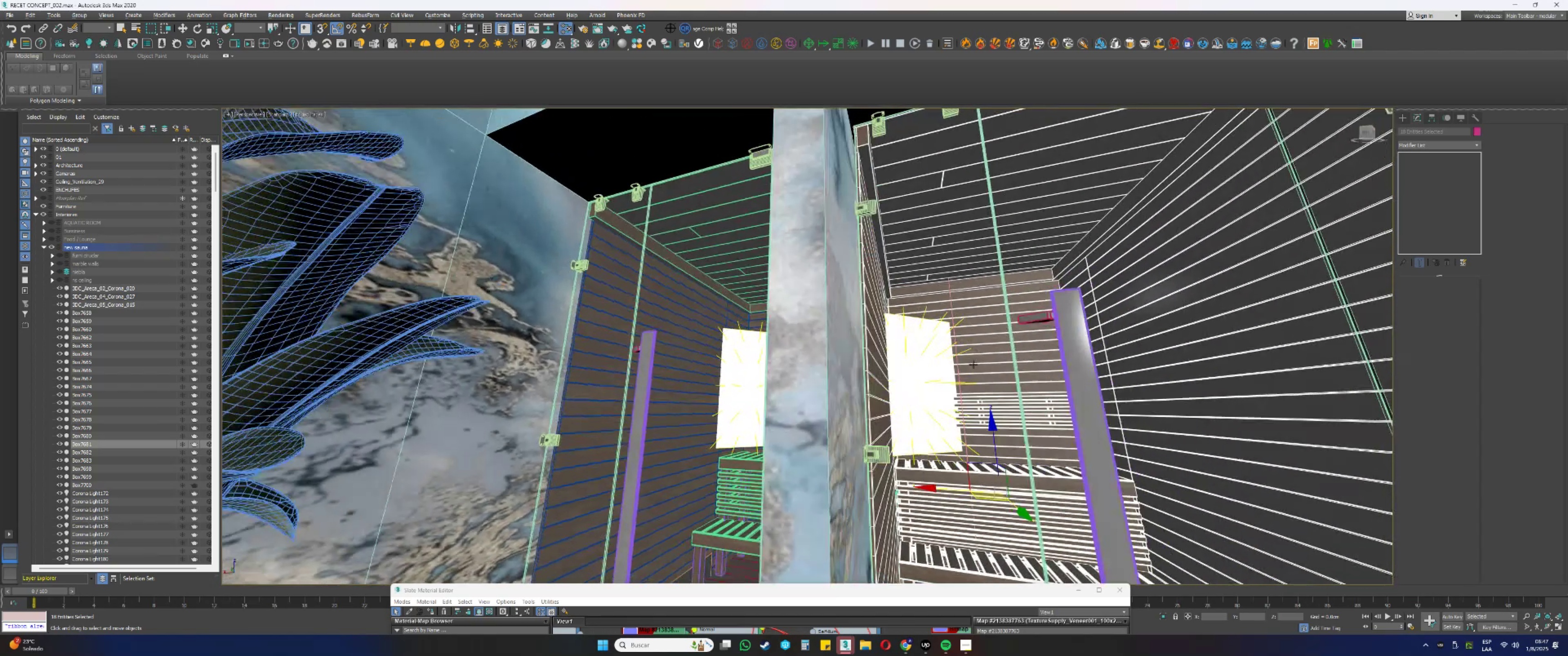 
hold_key(key=ControlLeft, duration=0.95)
 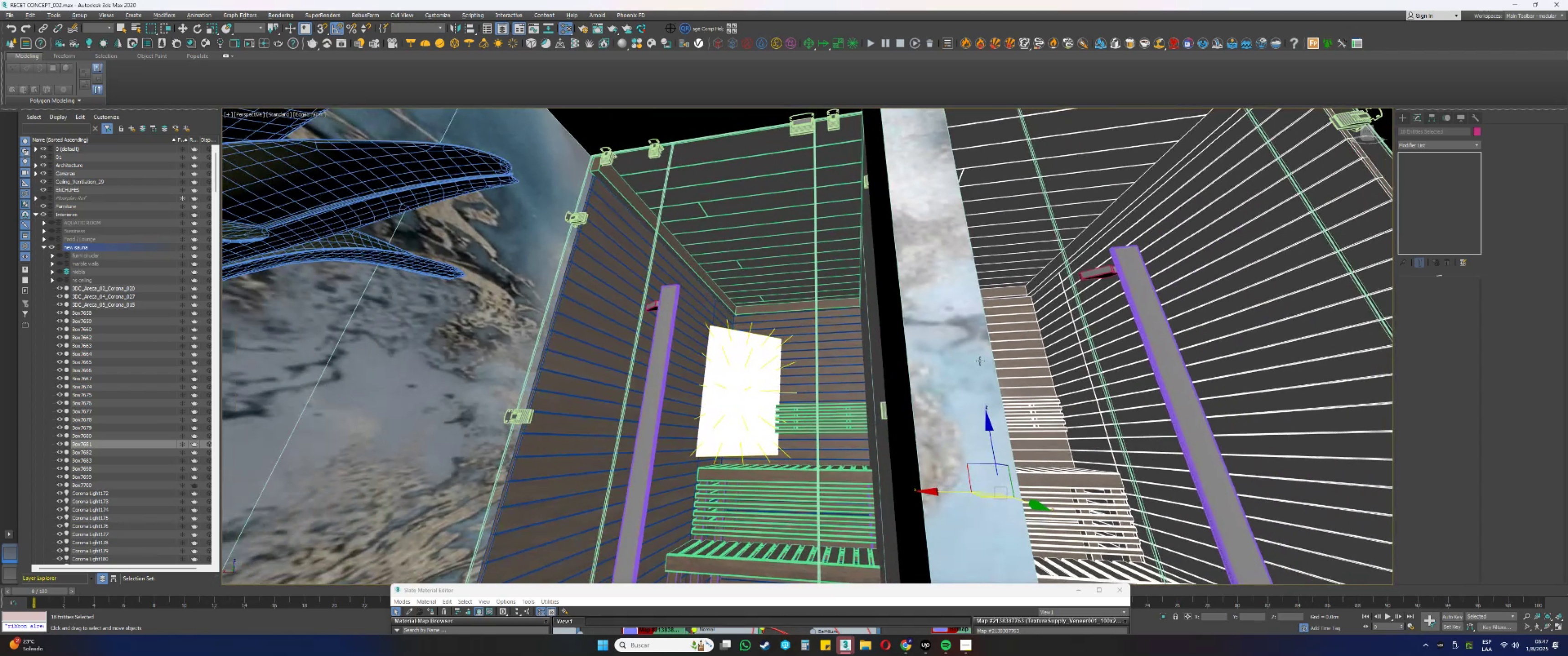 
hold_key(key=AltLeft, duration=0.58)
 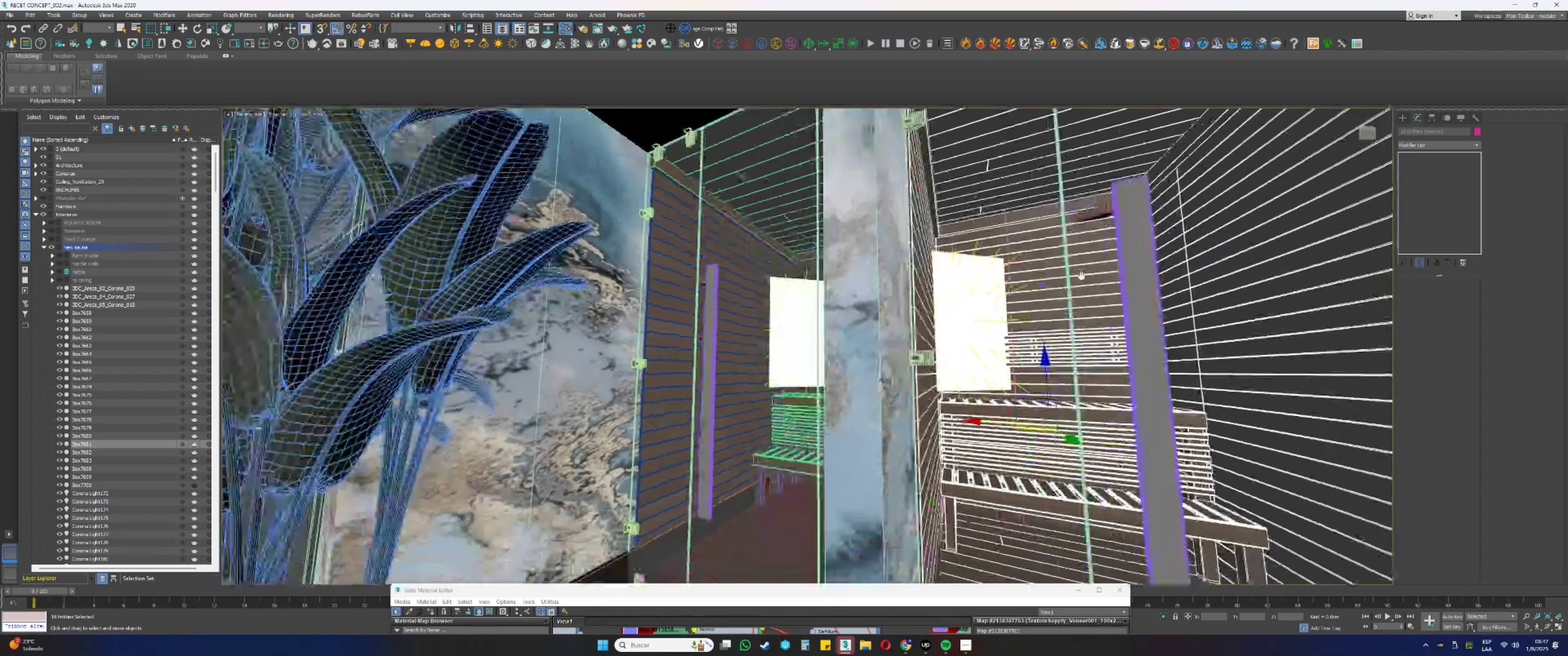 
hold_key(key=AltLeft, duration=0.47)
 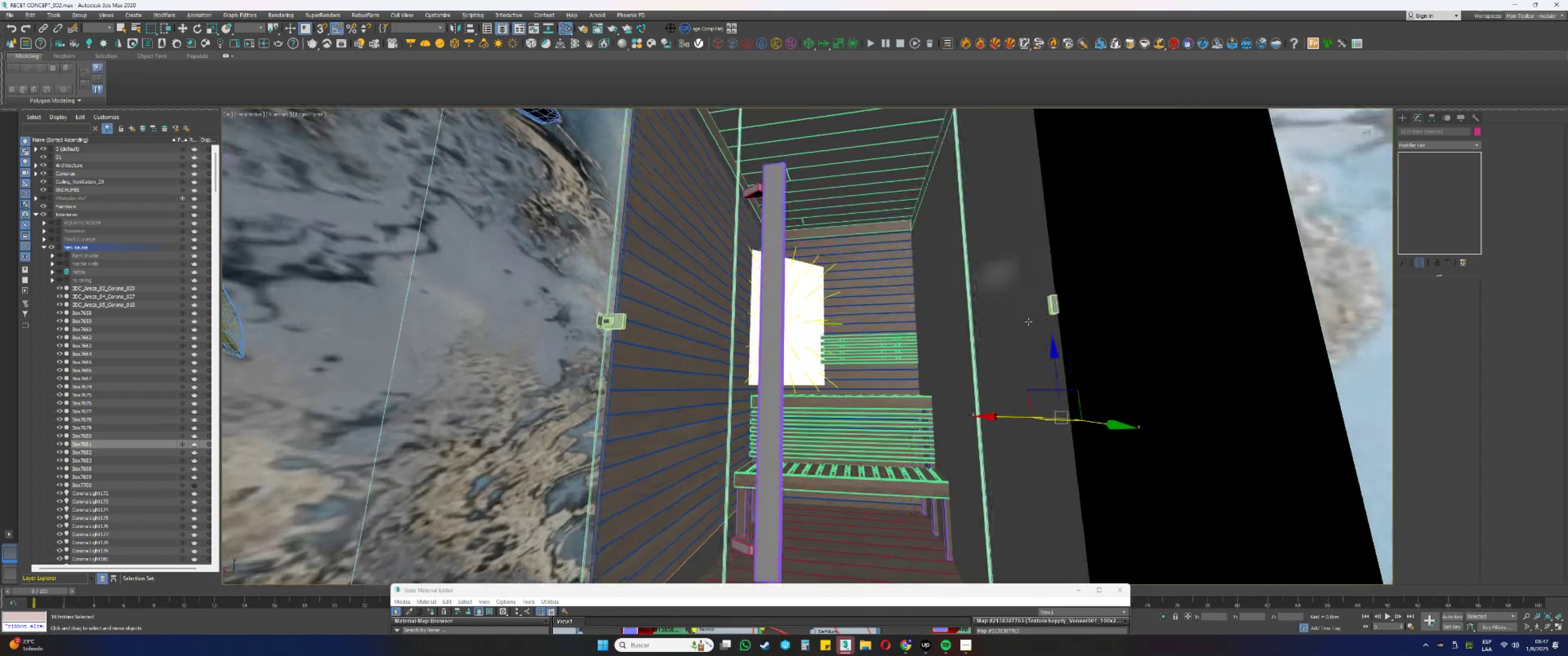 
hold_key(key=AltLeft, duration=0.73)
 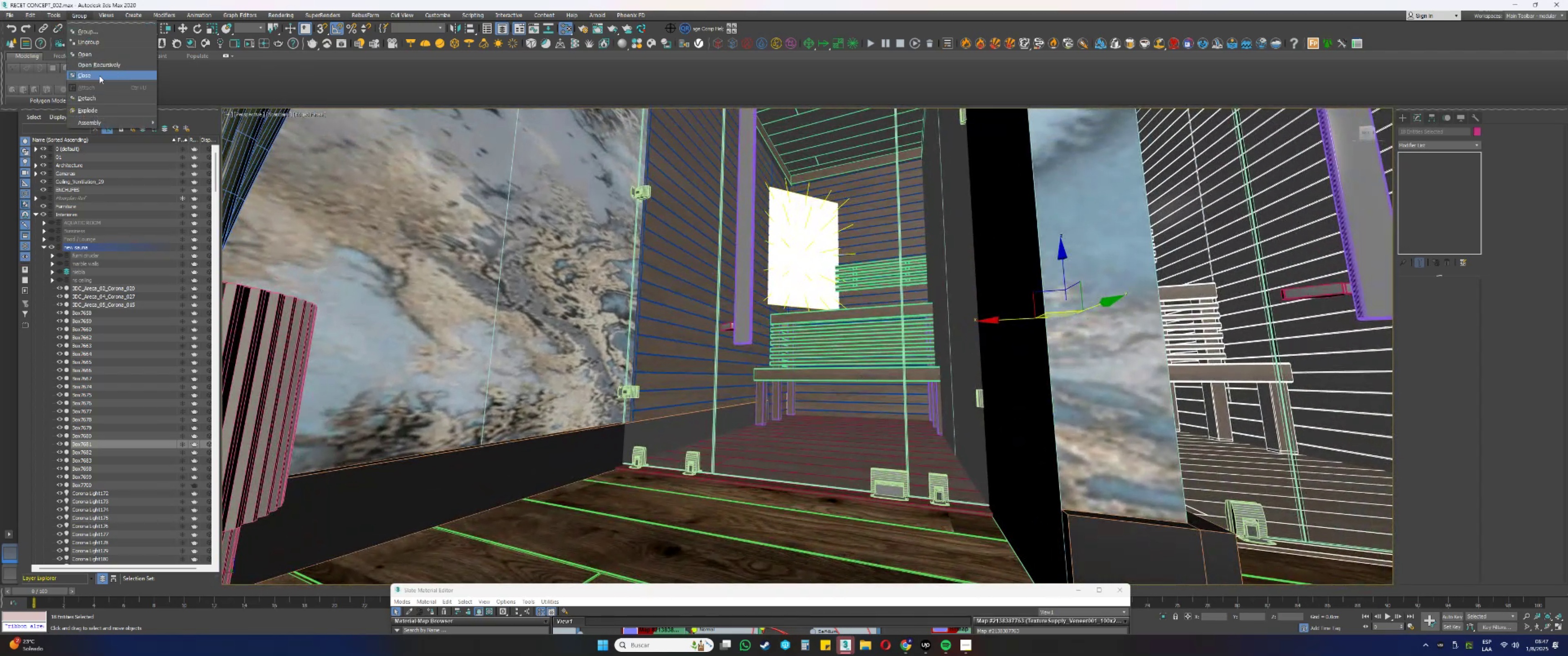 
hold_key(key=AltLeft, duration=0.59)
 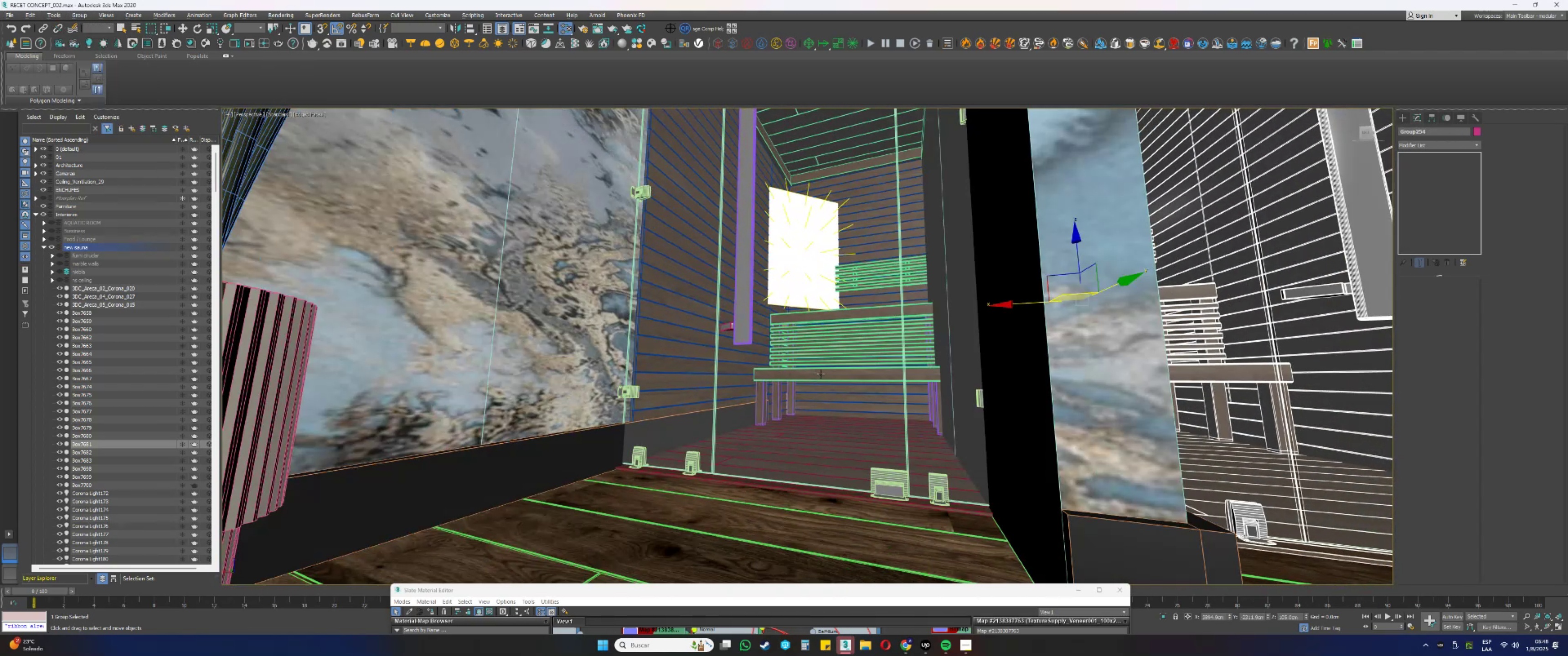 
hold_key(key=AltLeft, duration=1.59)
 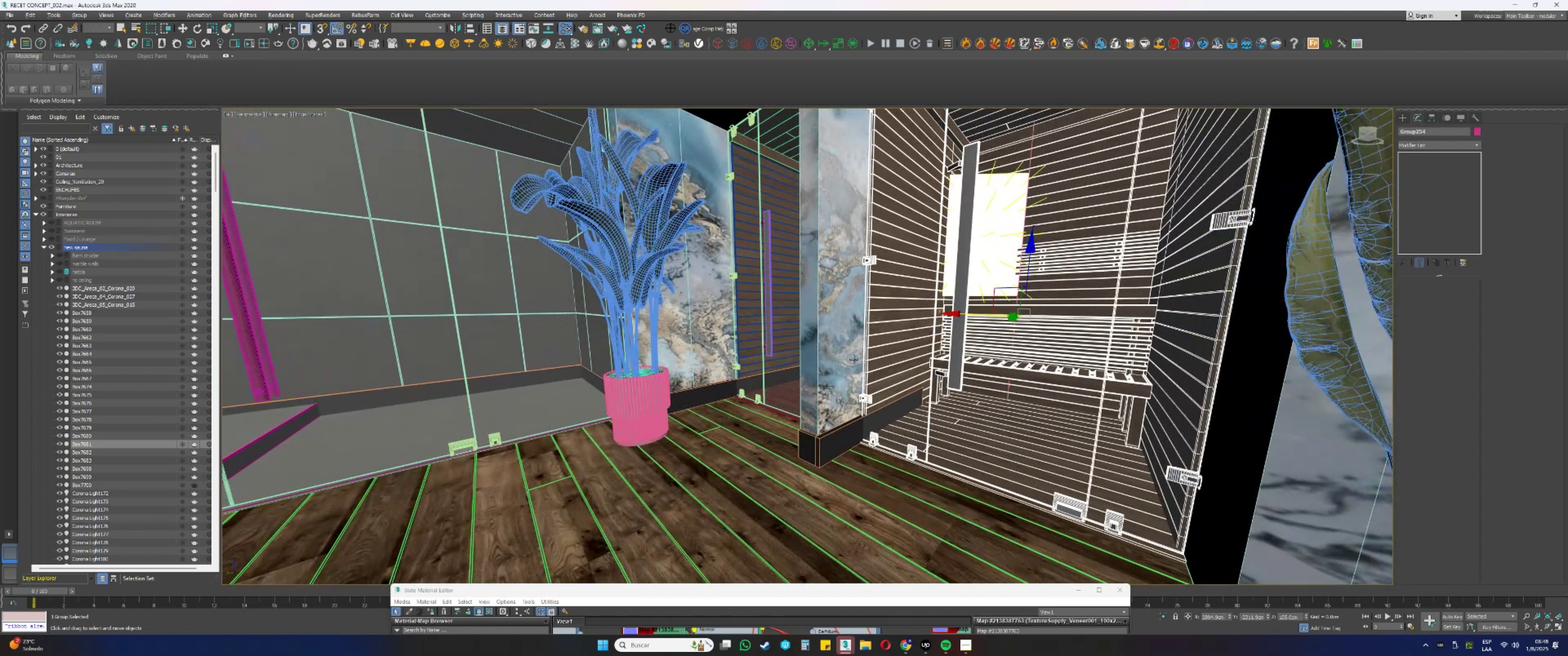 
hold_key(key=ControlLeft, duration=1.02)
 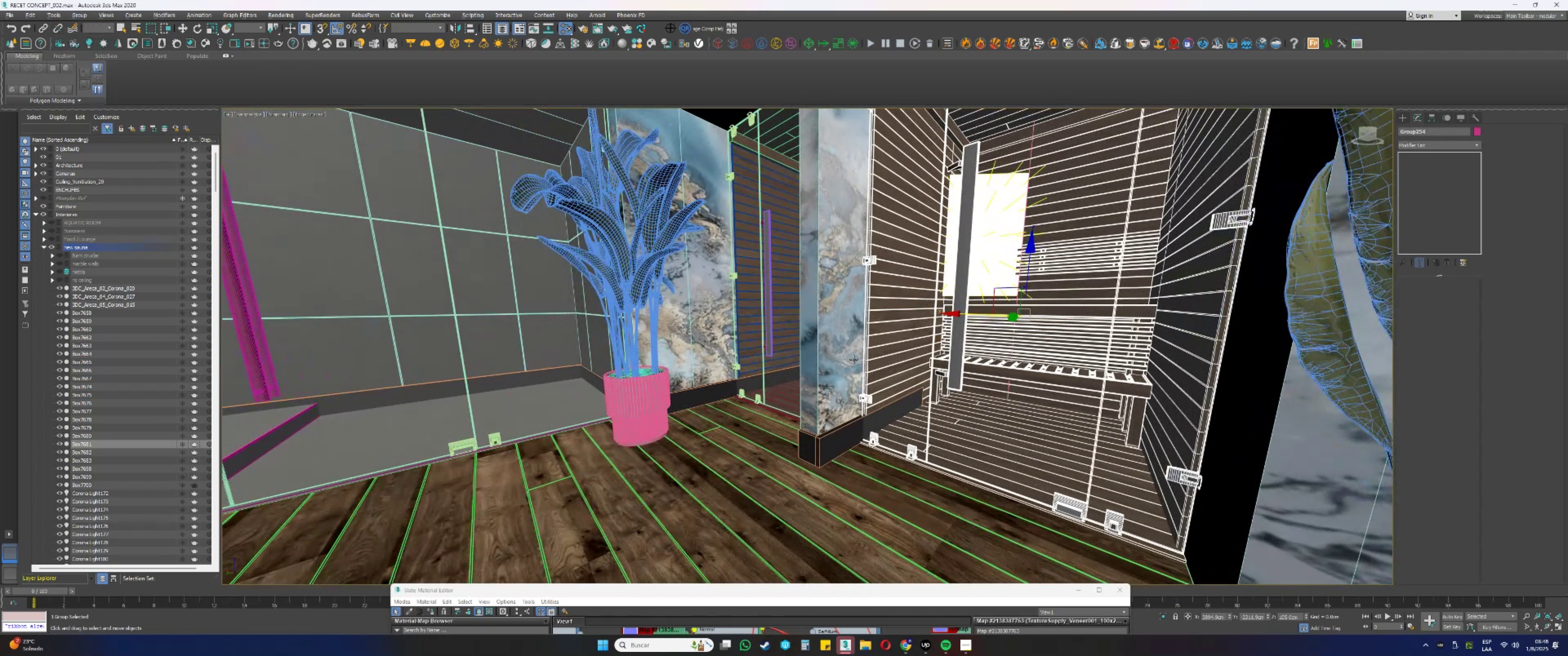 
hold_key(key=AltLeft, duration=1.47)
 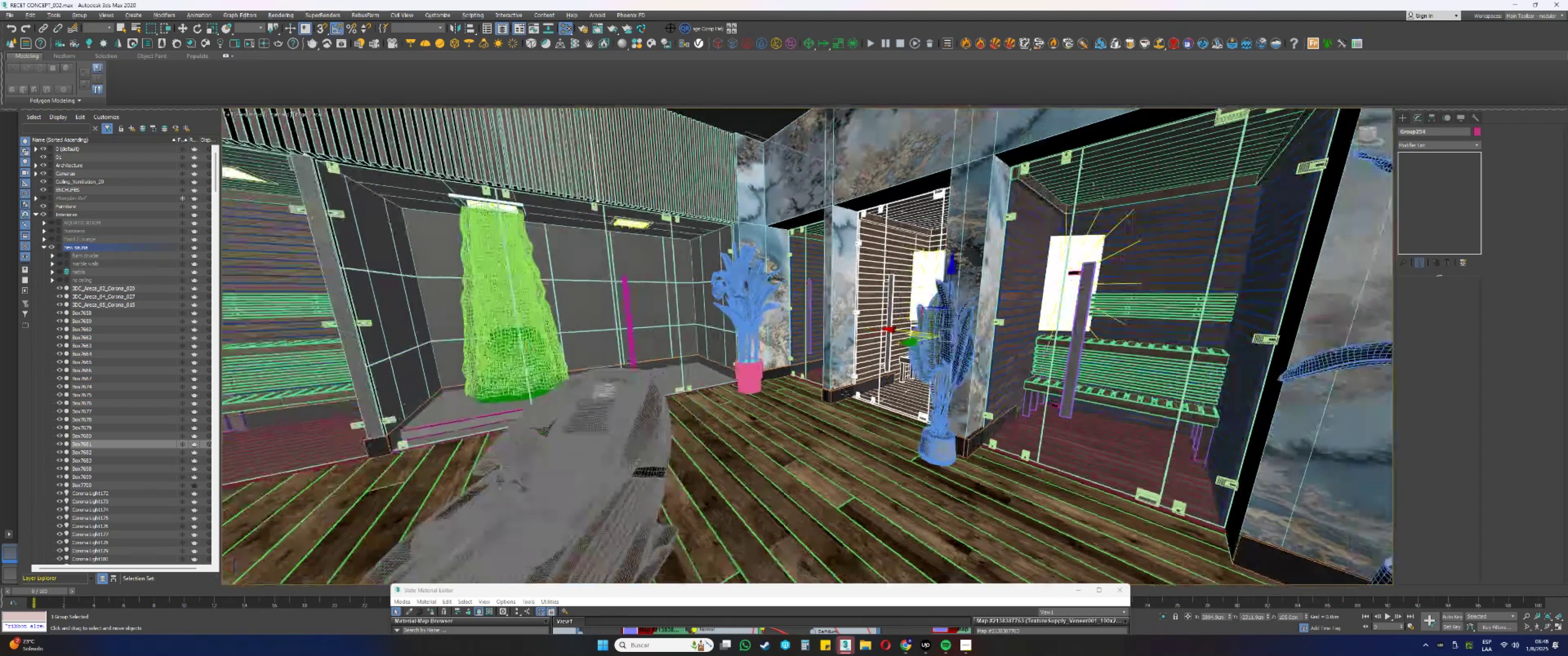 
hold_key(key=ControlLeft, duration=1.41)
 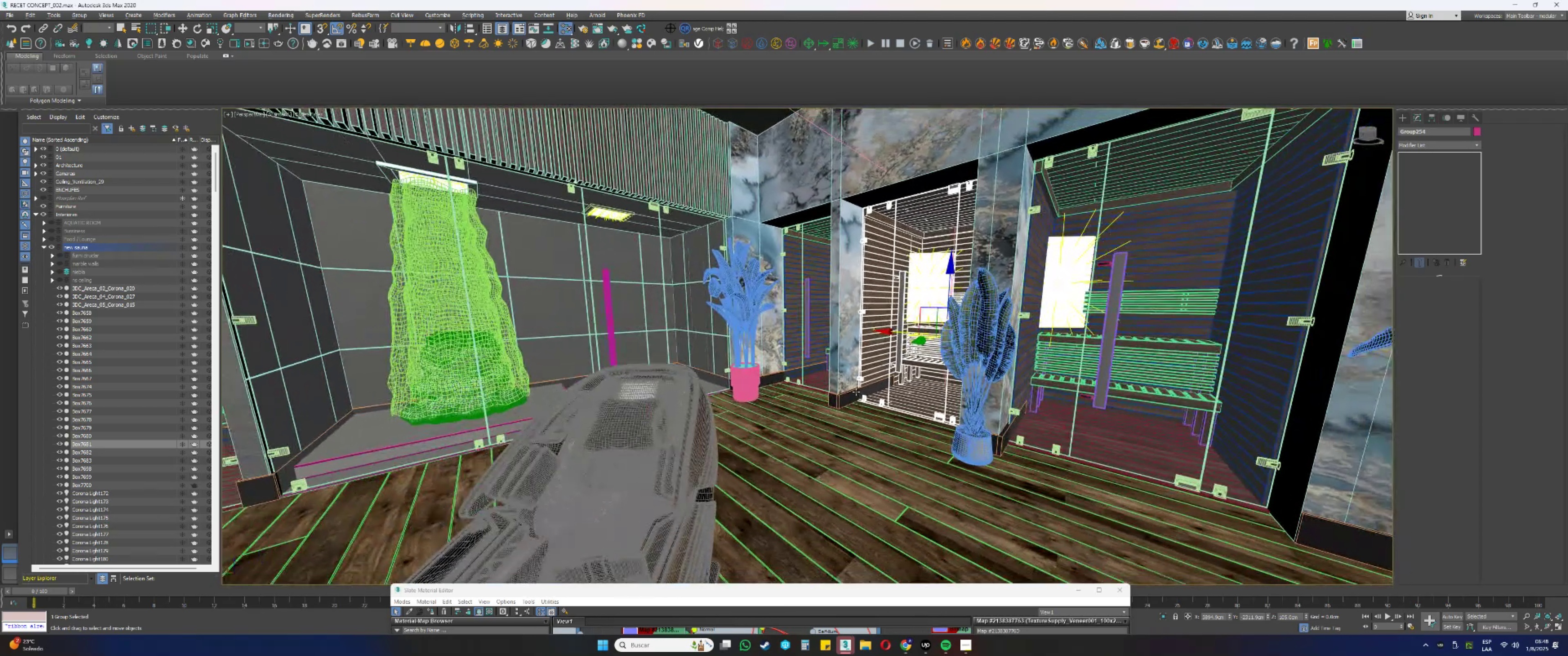 
hold_key(key=AltLeft, duration=0.61)
 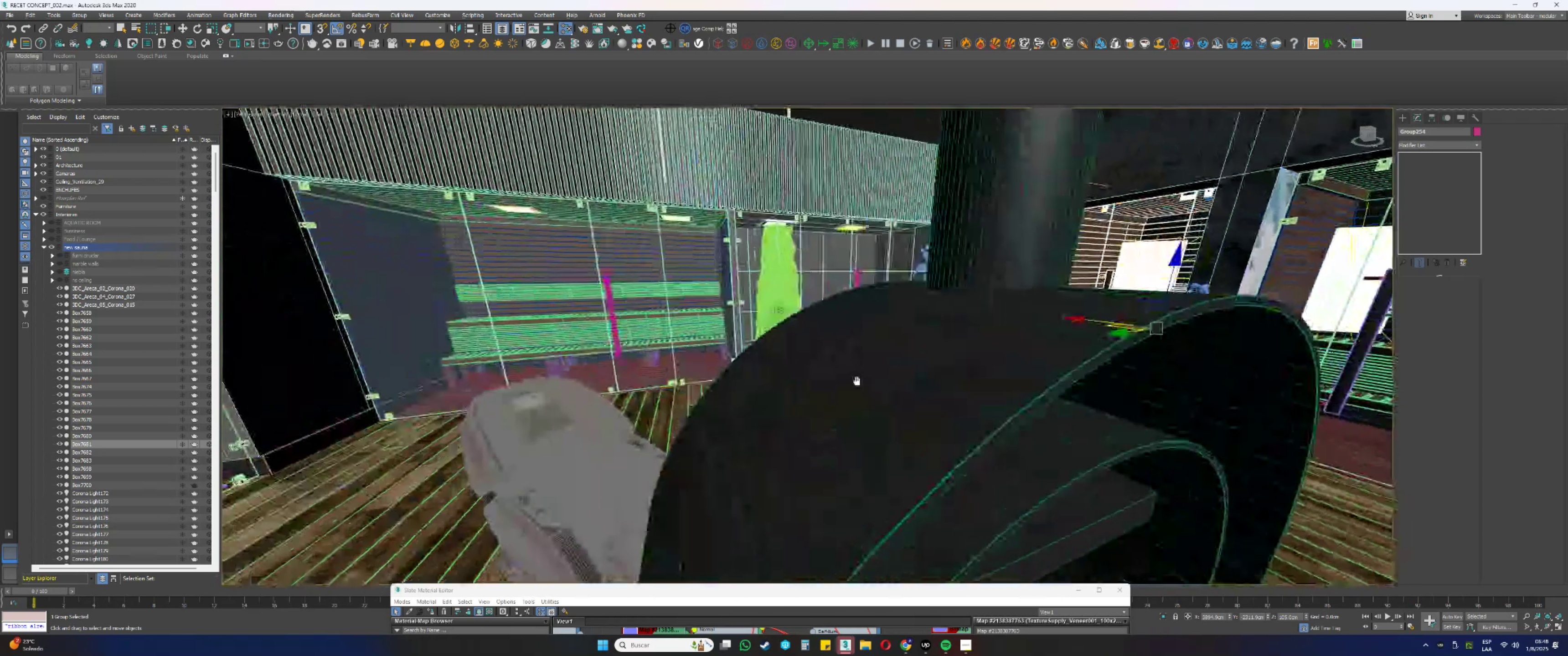 
hold_key(key=AltLeft, duration=0.6)
 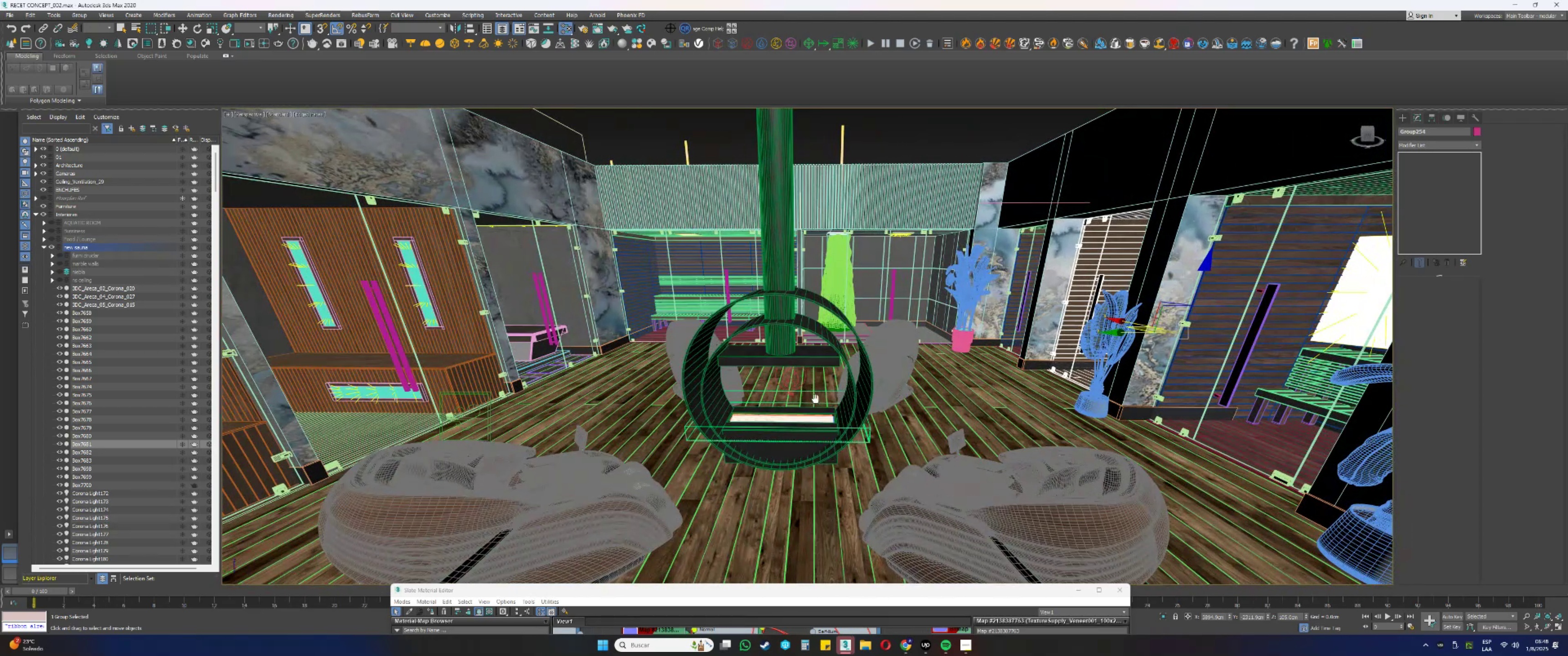 
hold_key(key=AltLeft, duration=1.06)
 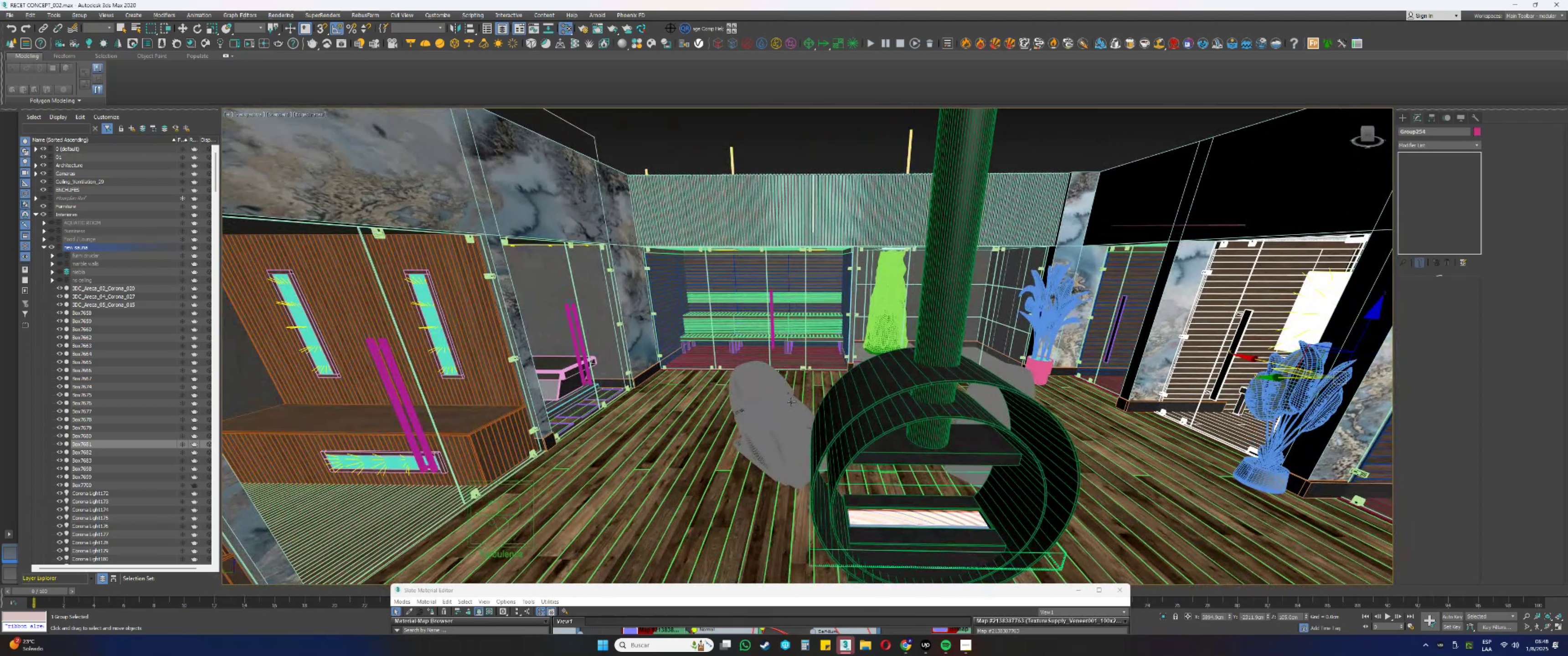 
hold_key(key=ControlLeft, duration=0.58)
 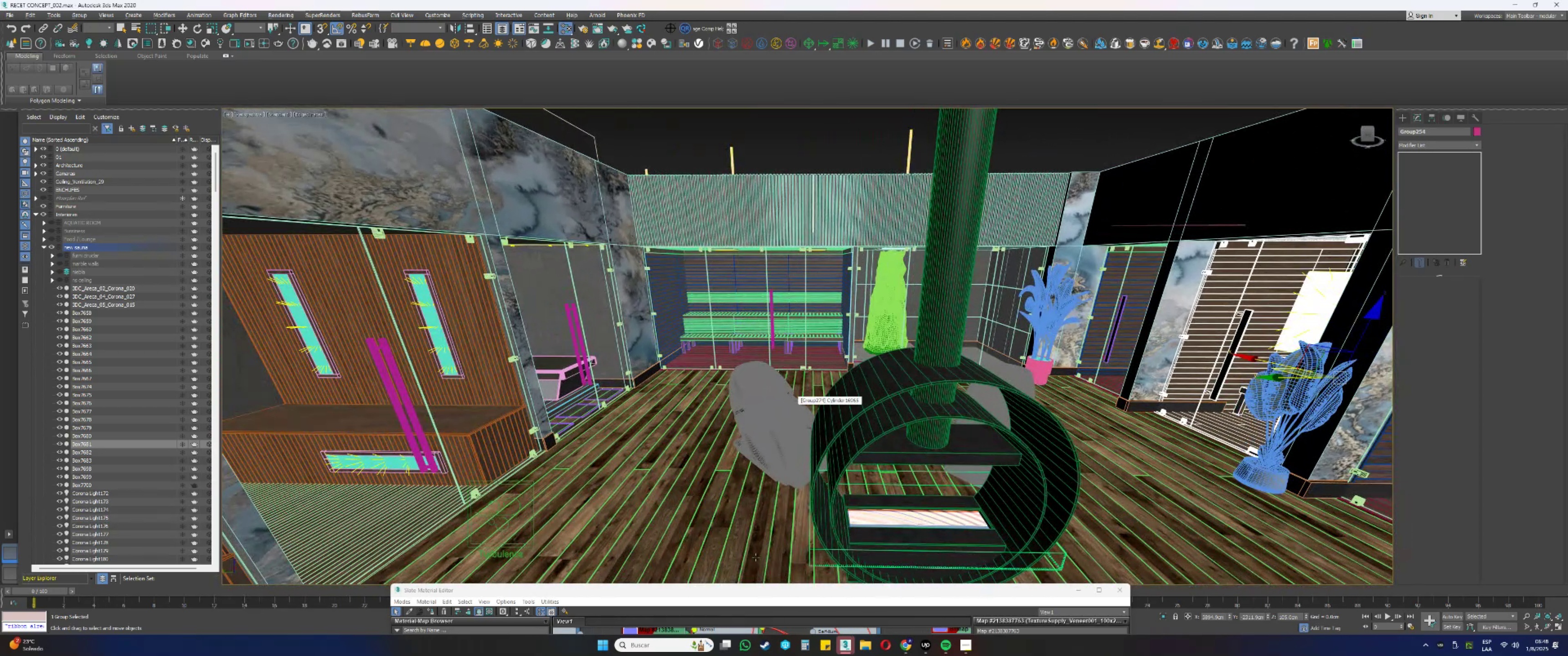 
left_click_drag(start_coordinate=[743, 593], to_coordinate=[812, 251])
 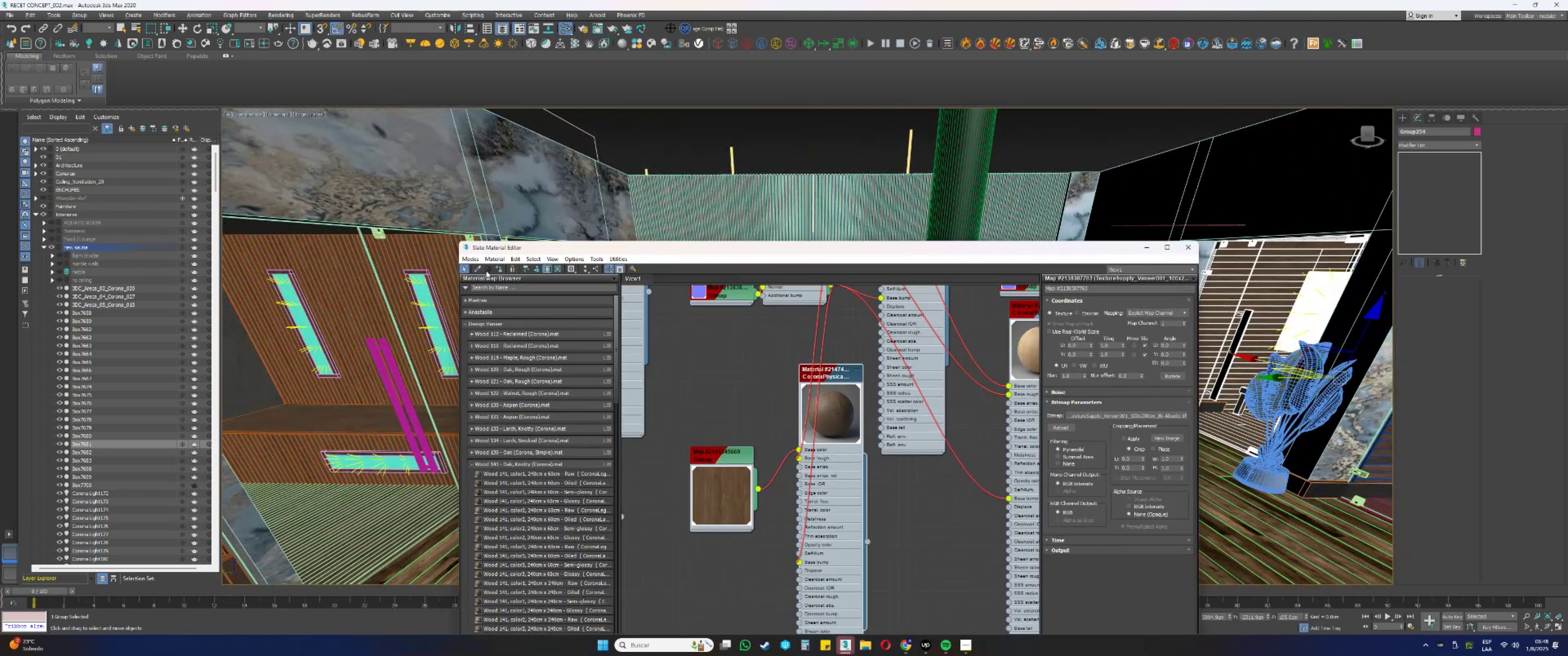 
left_click([478, 271])
 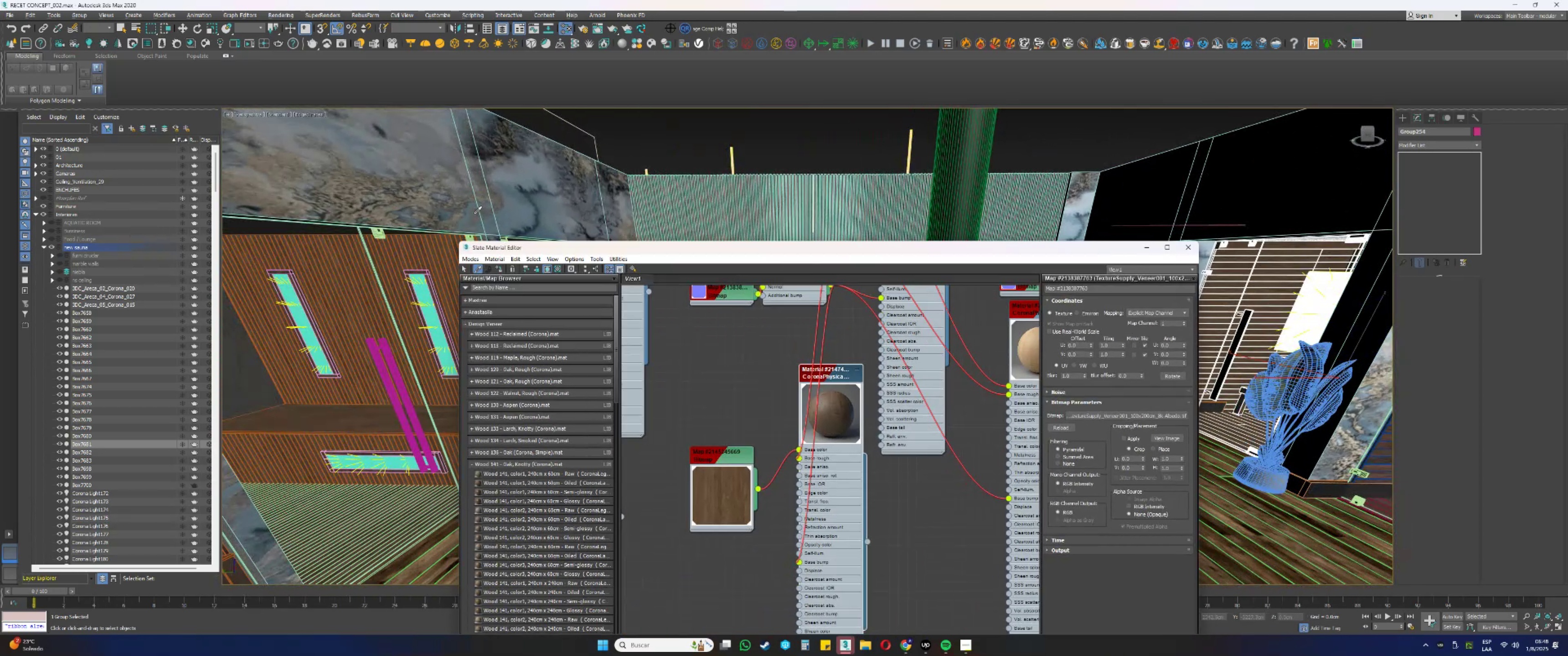 
double_click([471, 209])
 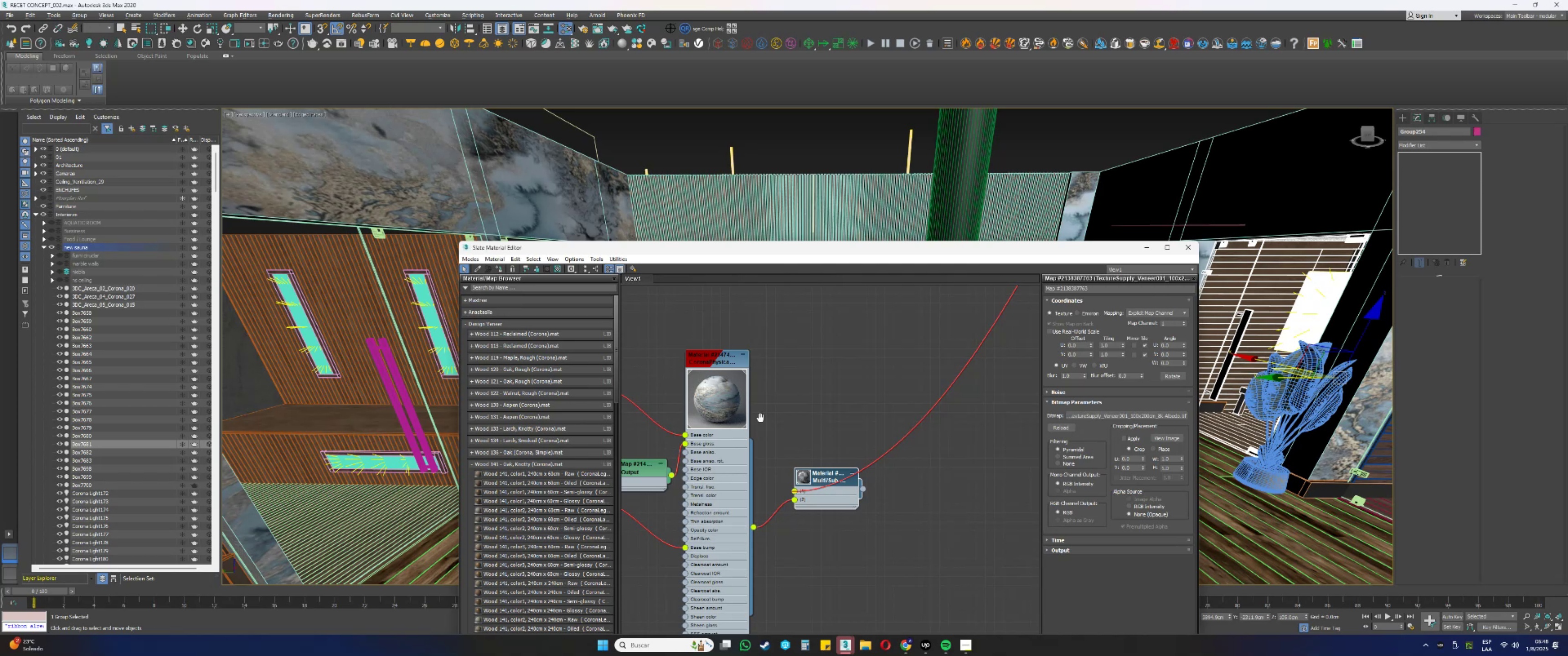 
scroll: coordinate [837, 469], scroll_direction: down, amount: 9.0
 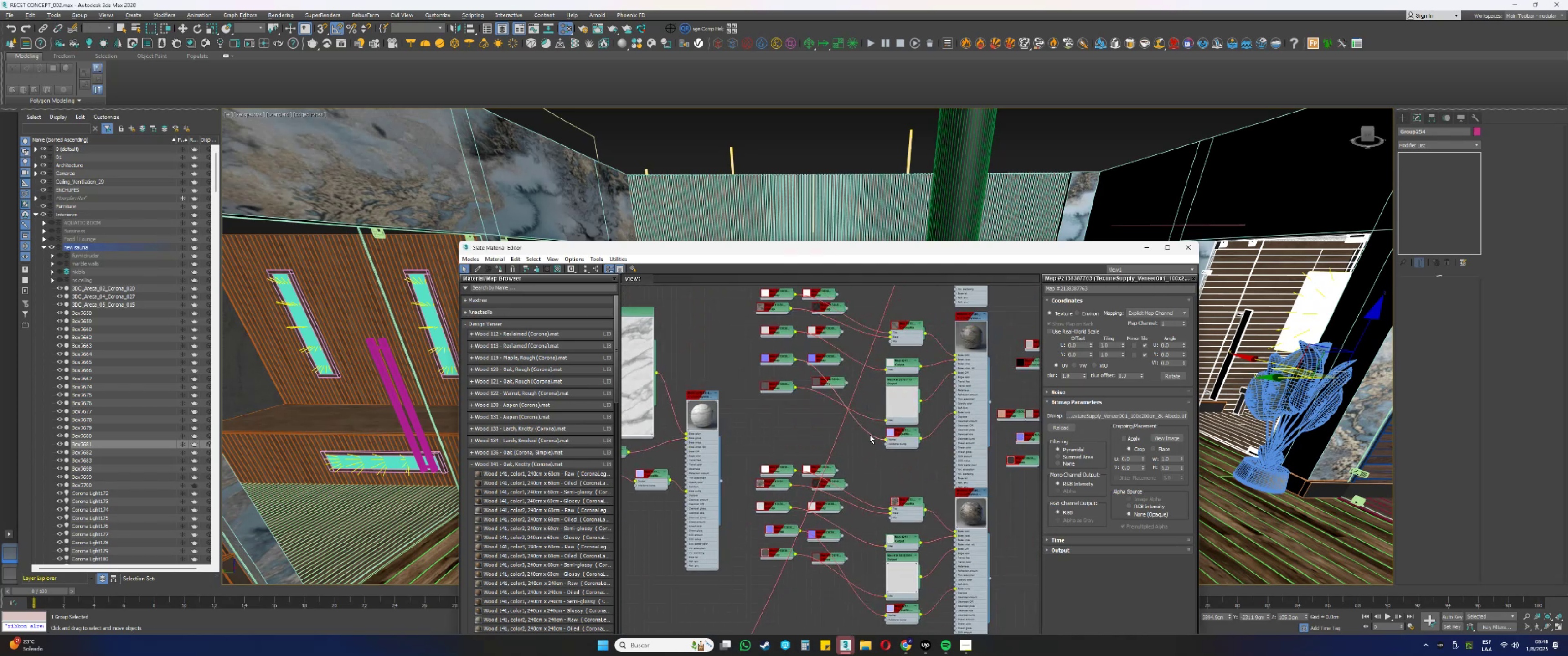 
wait(9.54)
 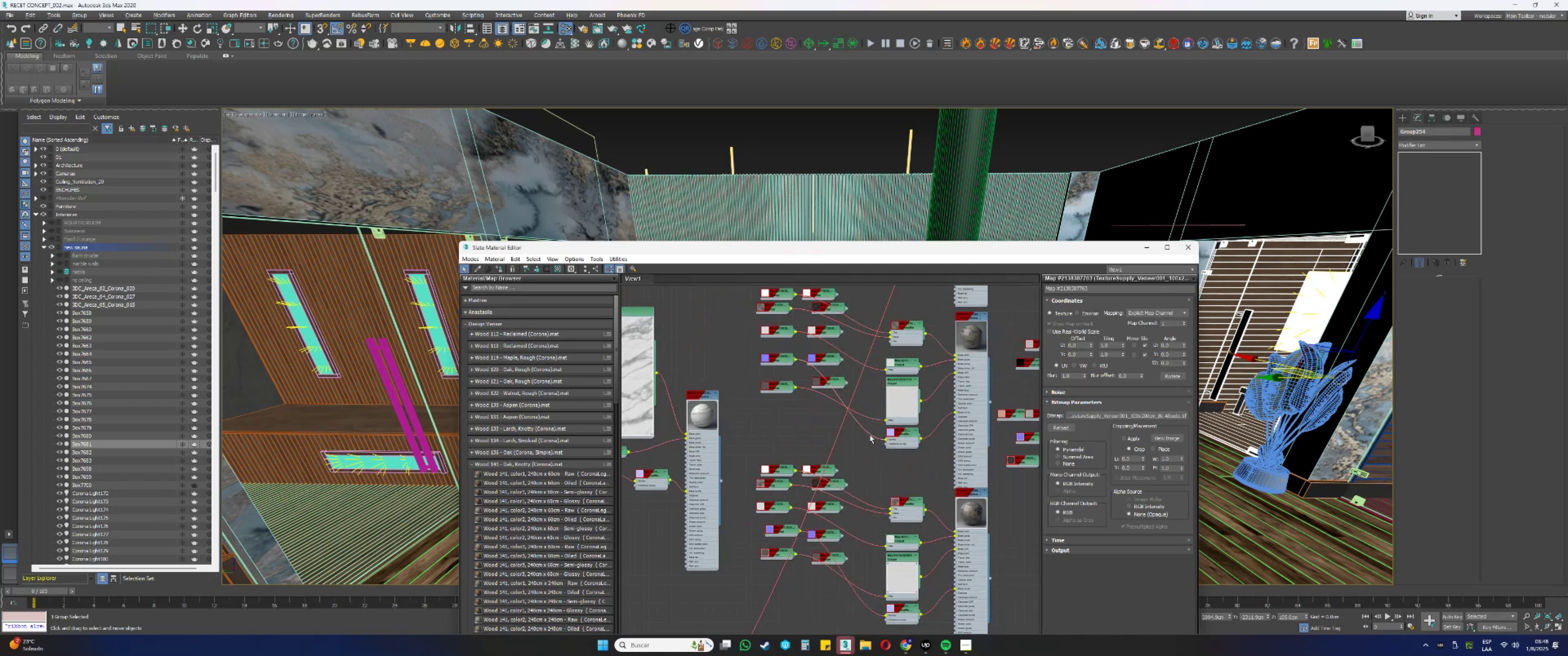 
left_click([1150, 250])
 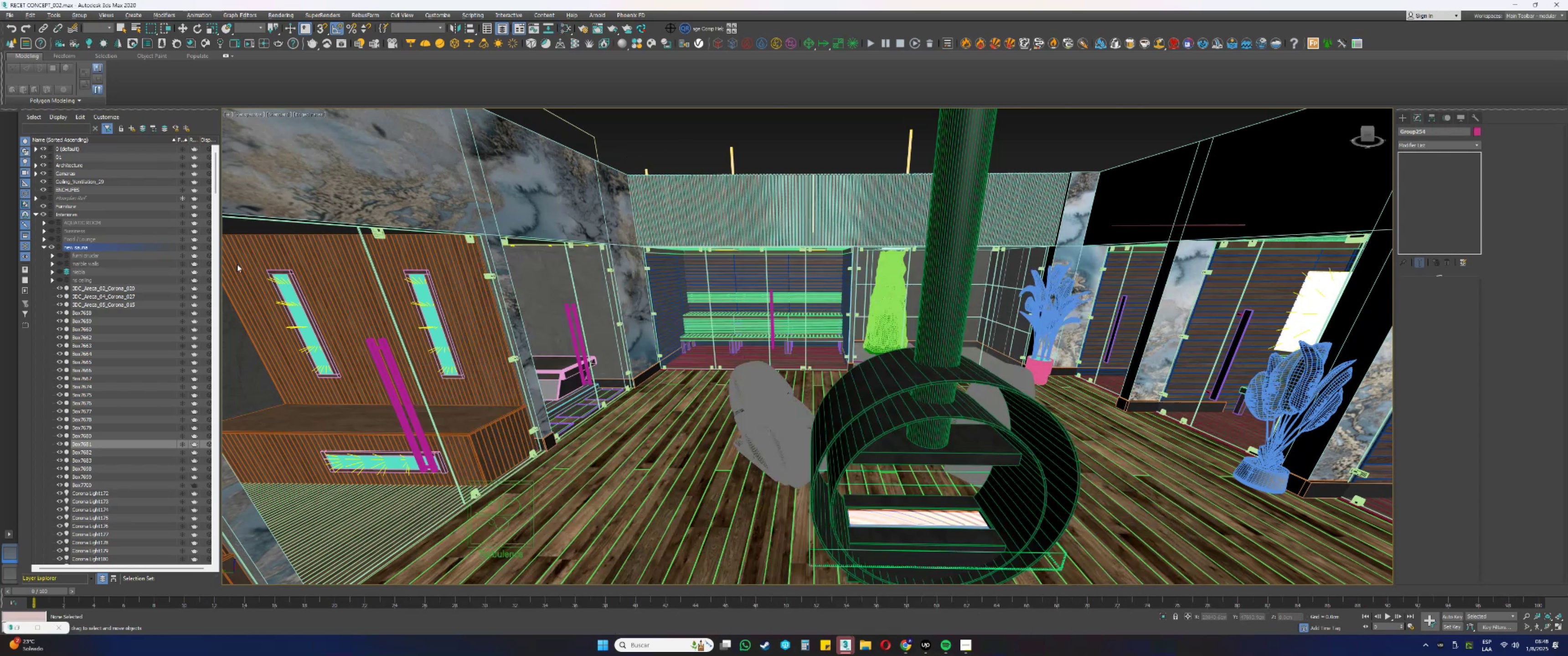 
left_click([85, 246])
 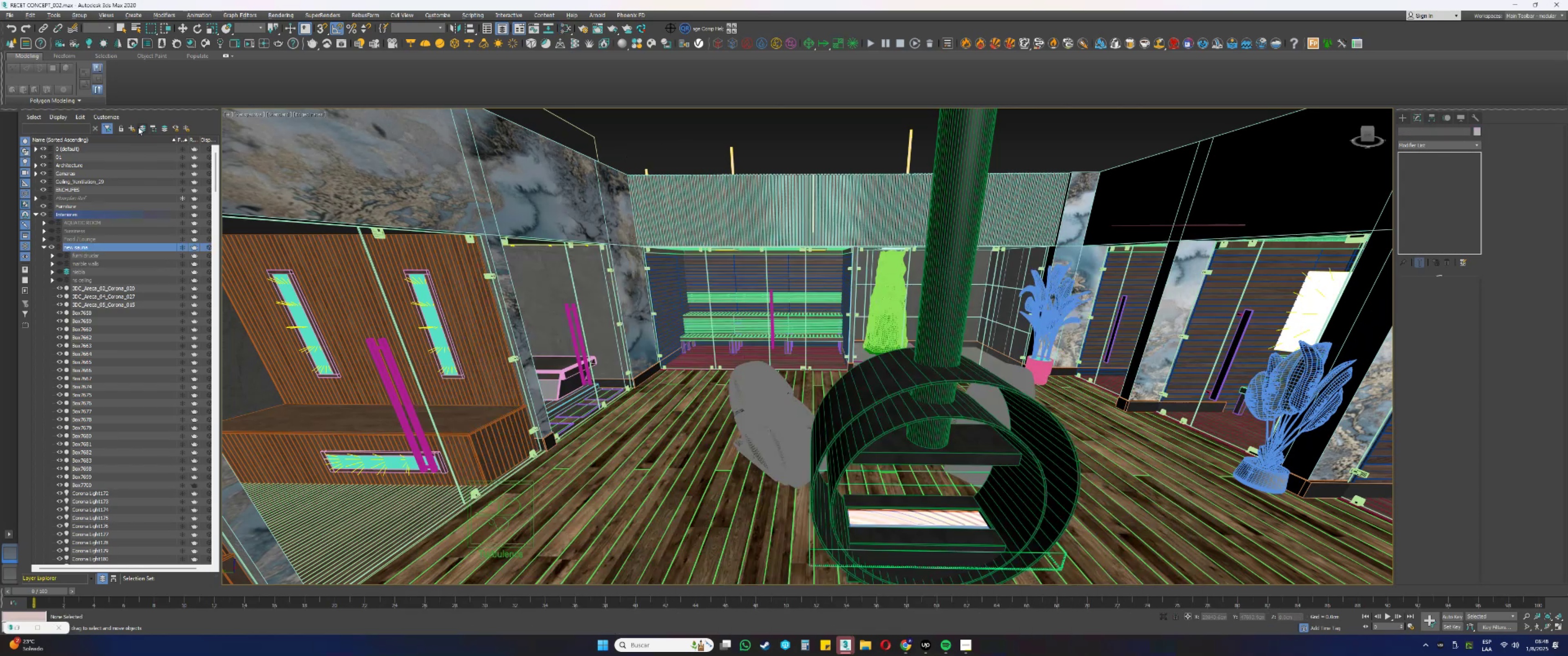 
left_click([131, 127])
 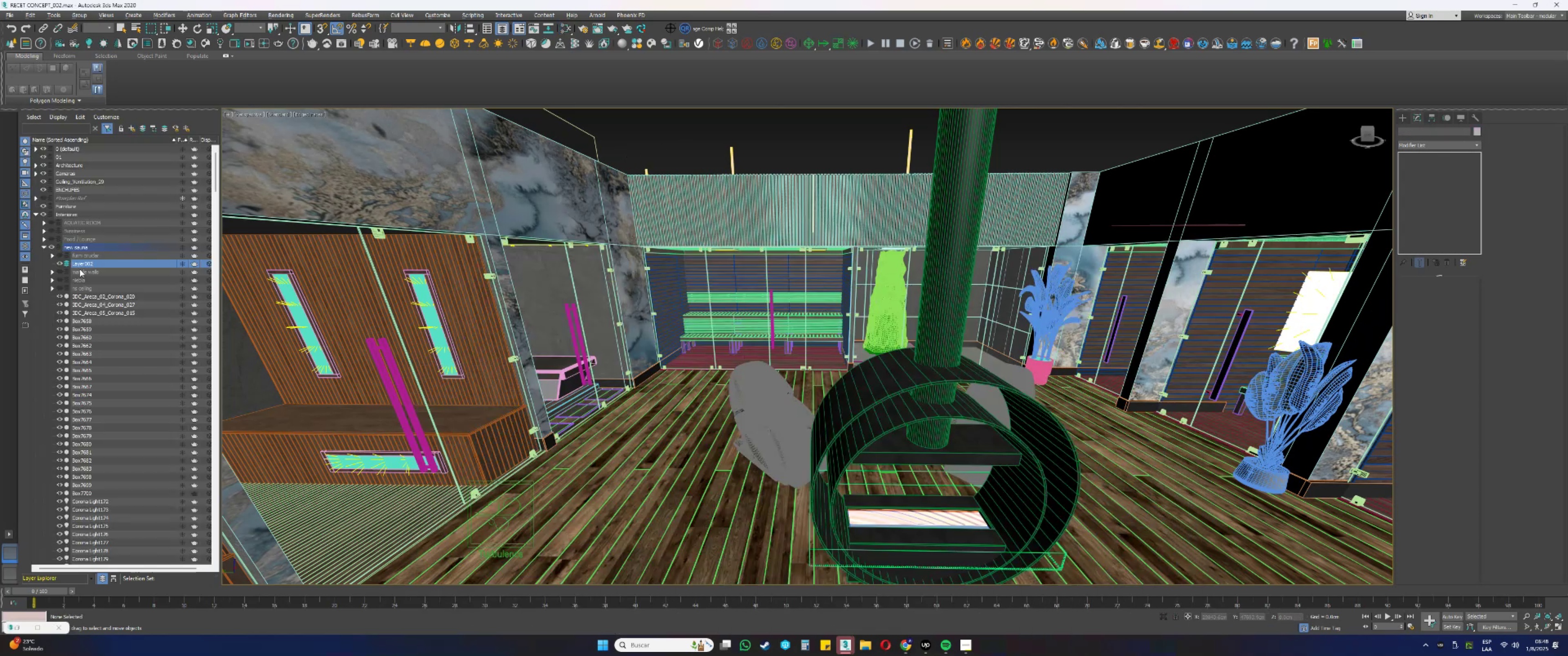 
left_click([77, 261])
 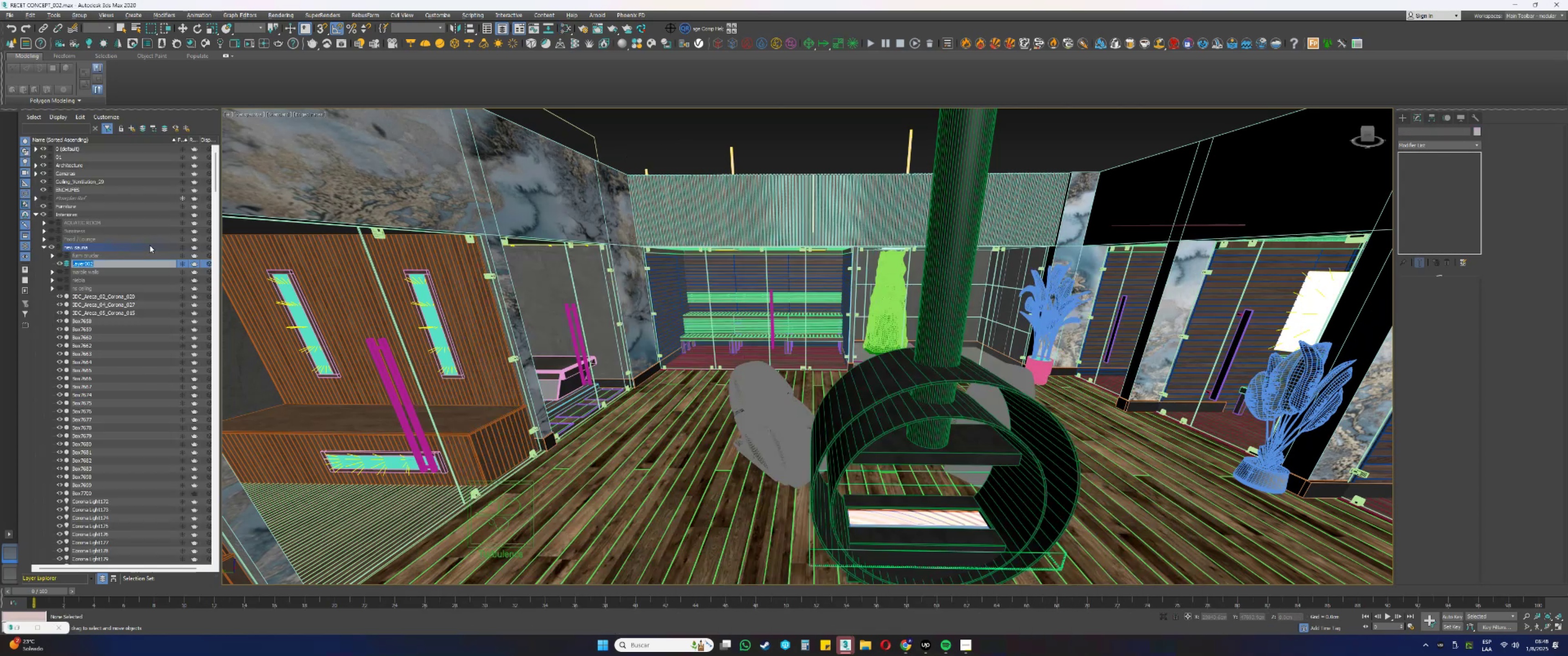 
type(back wall vertical wood )
 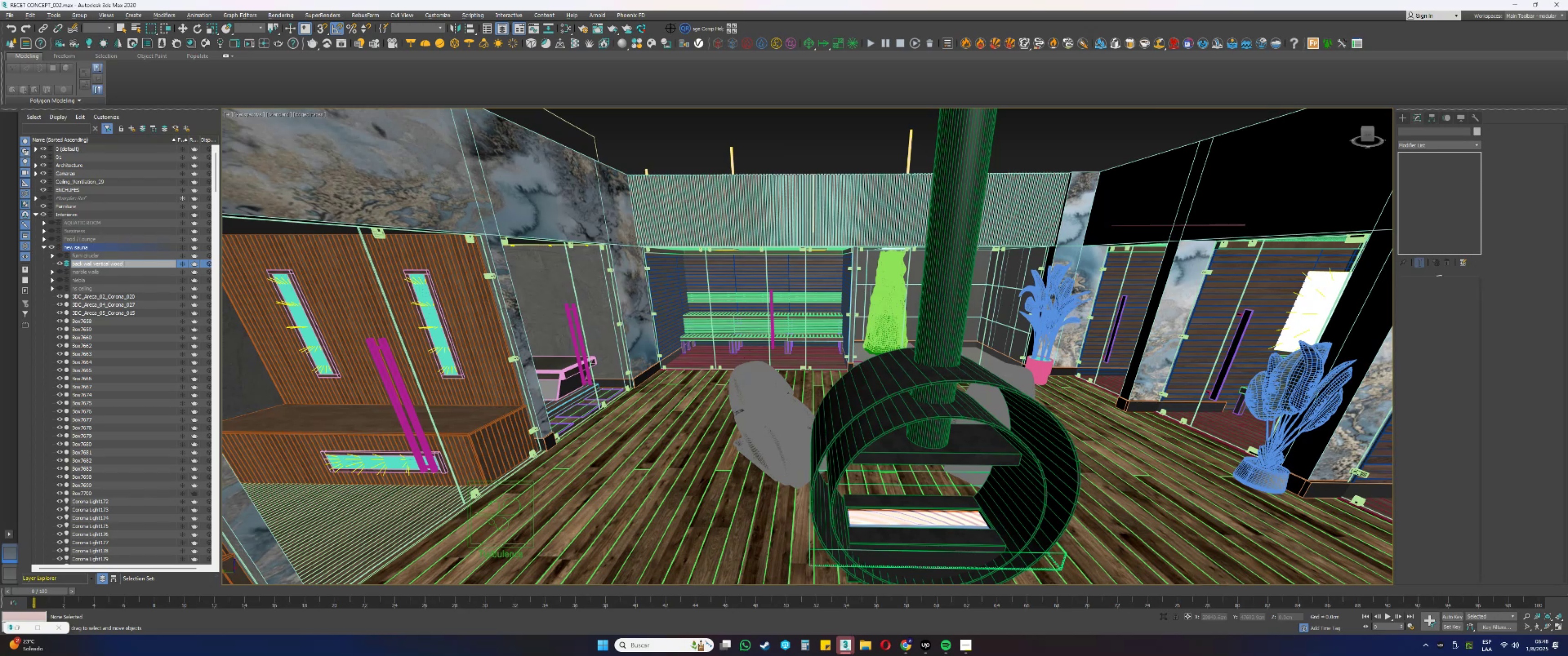 
key(Enter)
 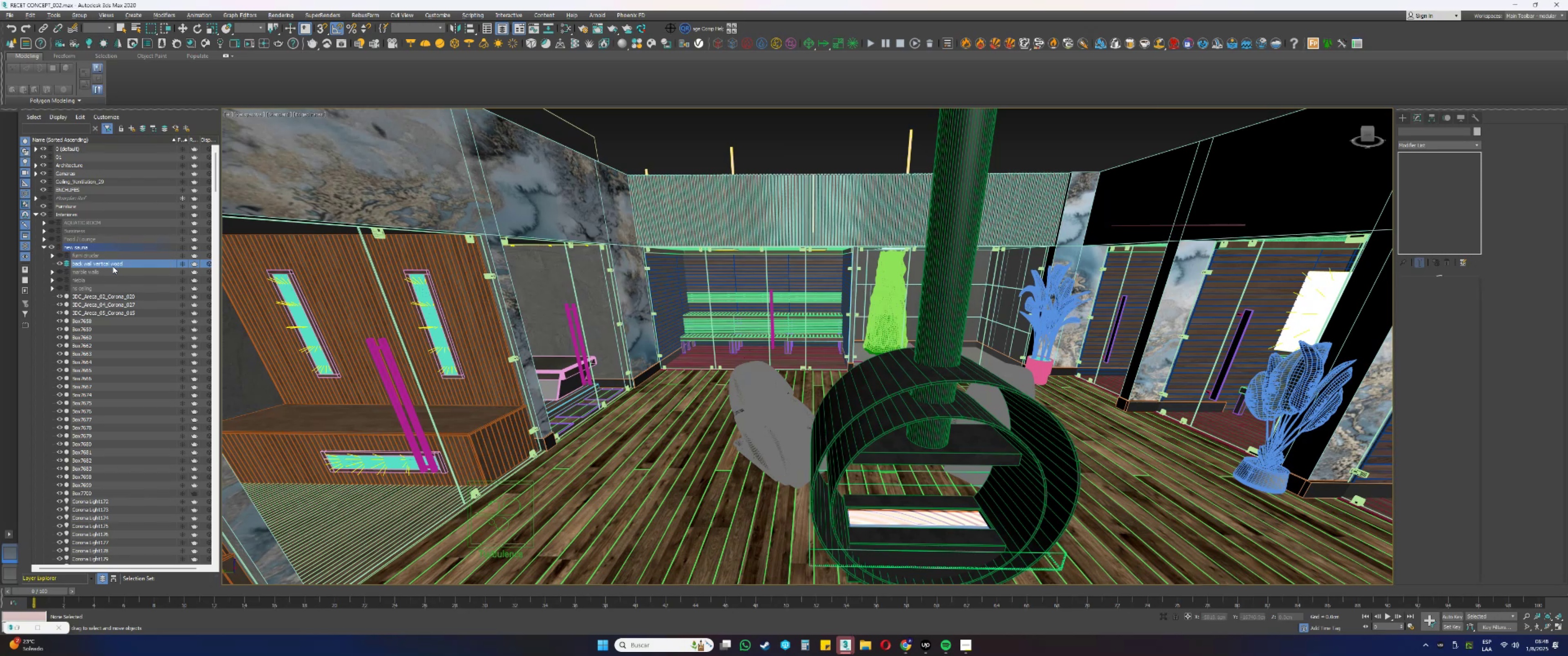 
left_click([61, 264])
 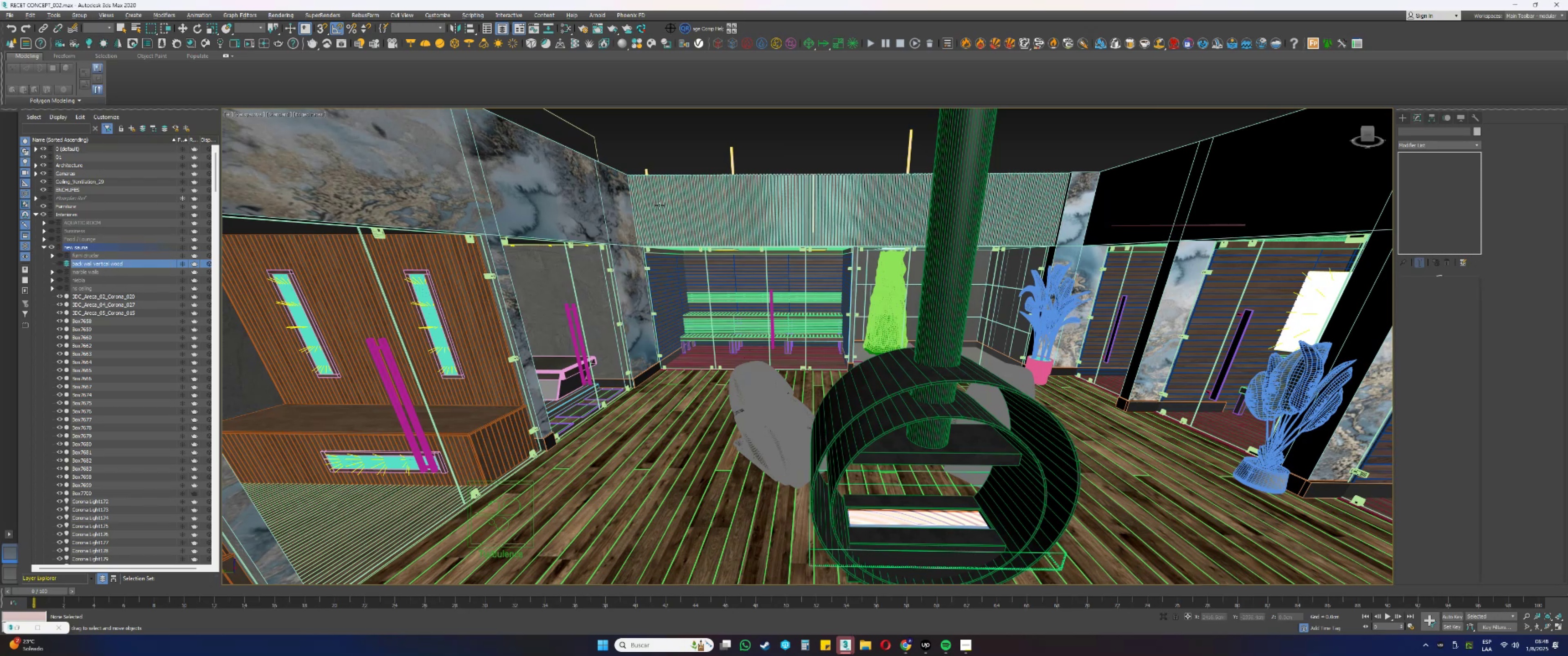 
left_click([668, 204])
 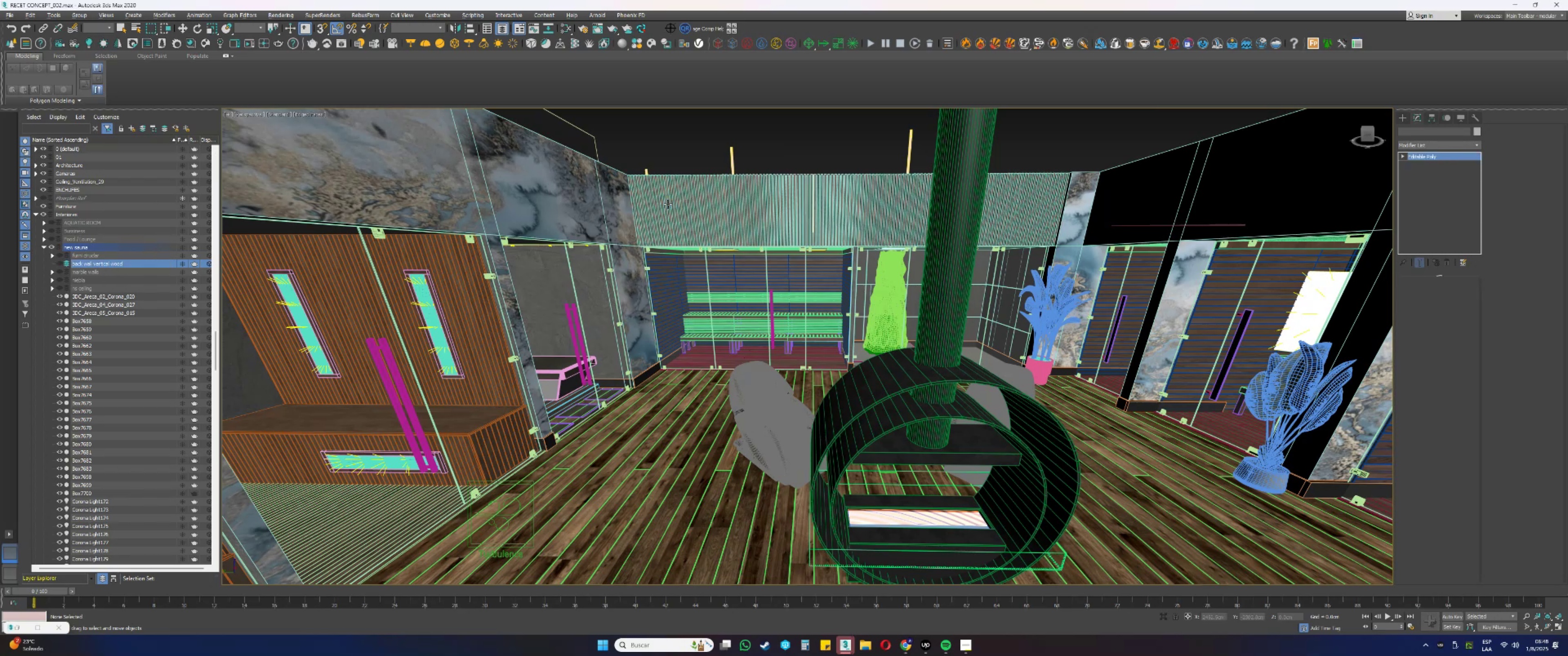 
key(F3)
 